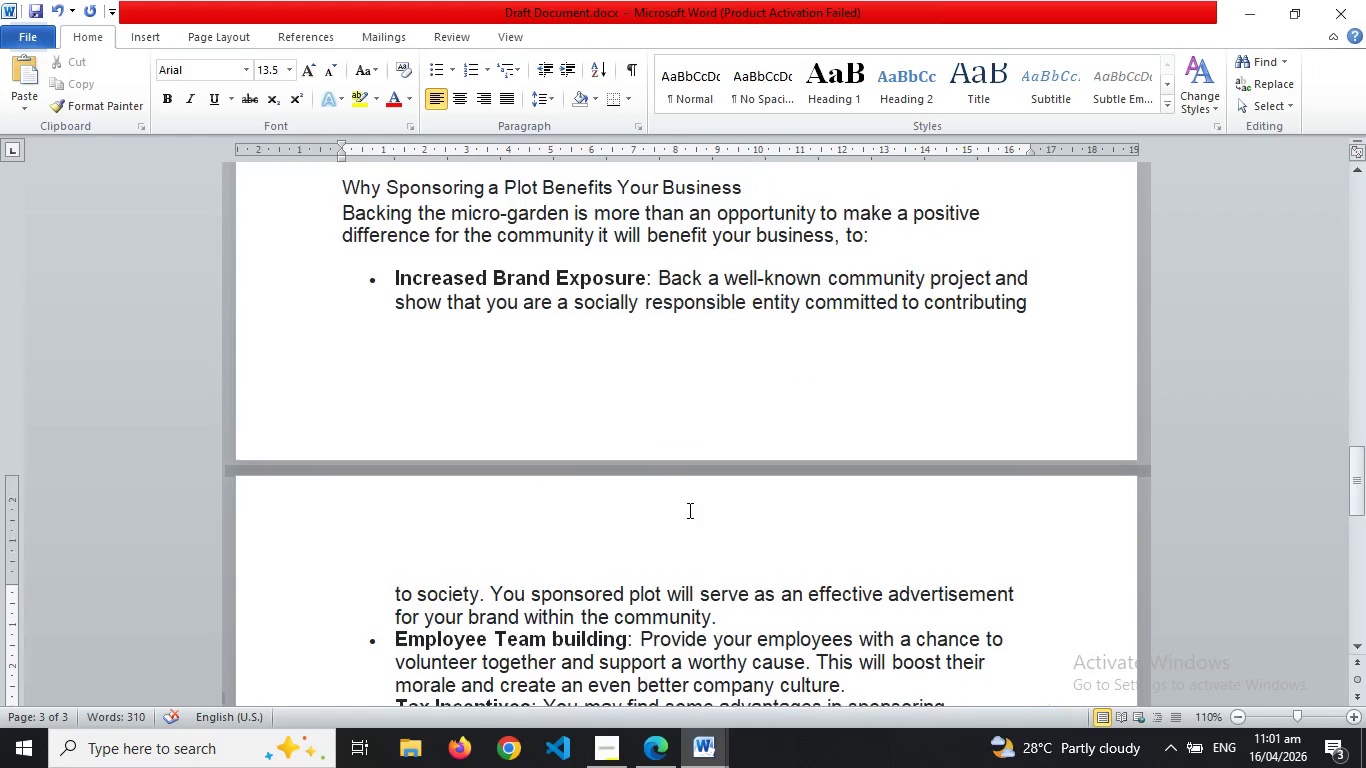 
wait(9.22)
 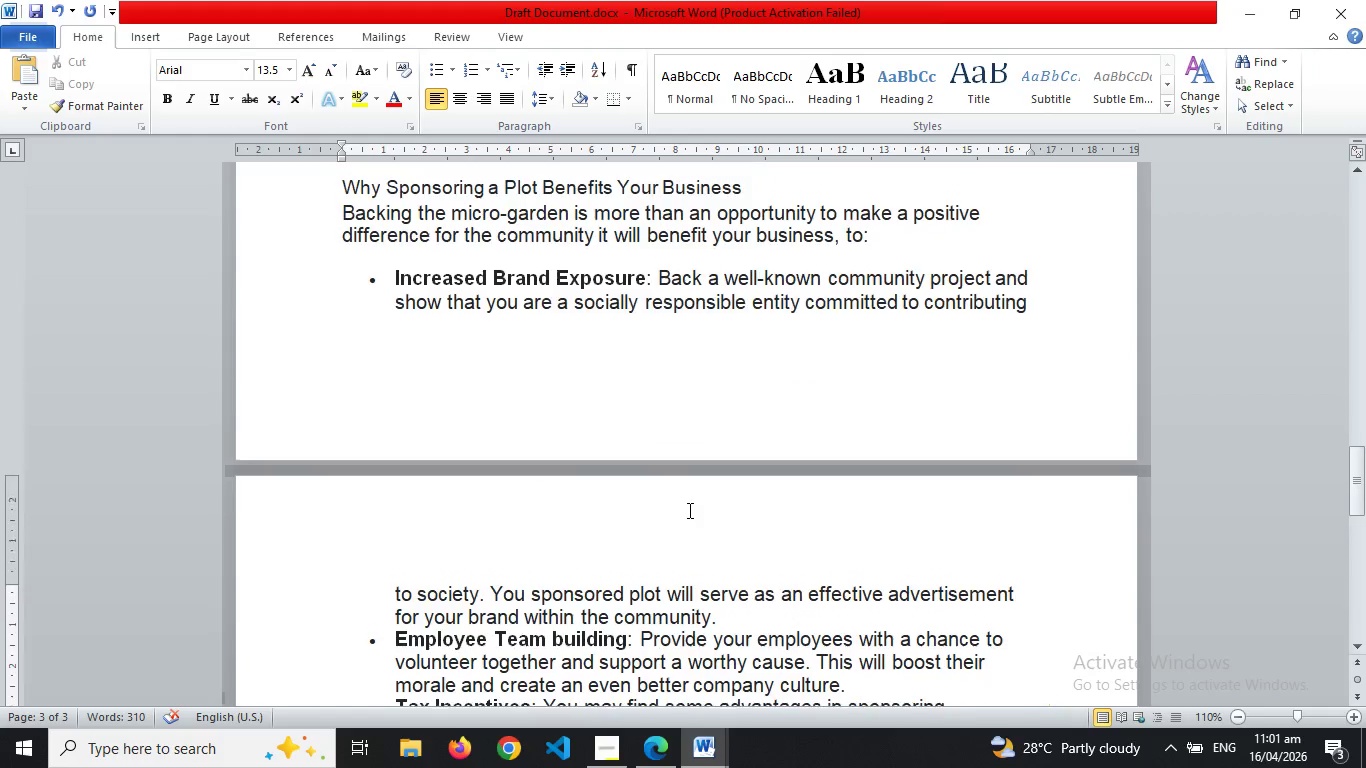 
left_click([658, 737])
 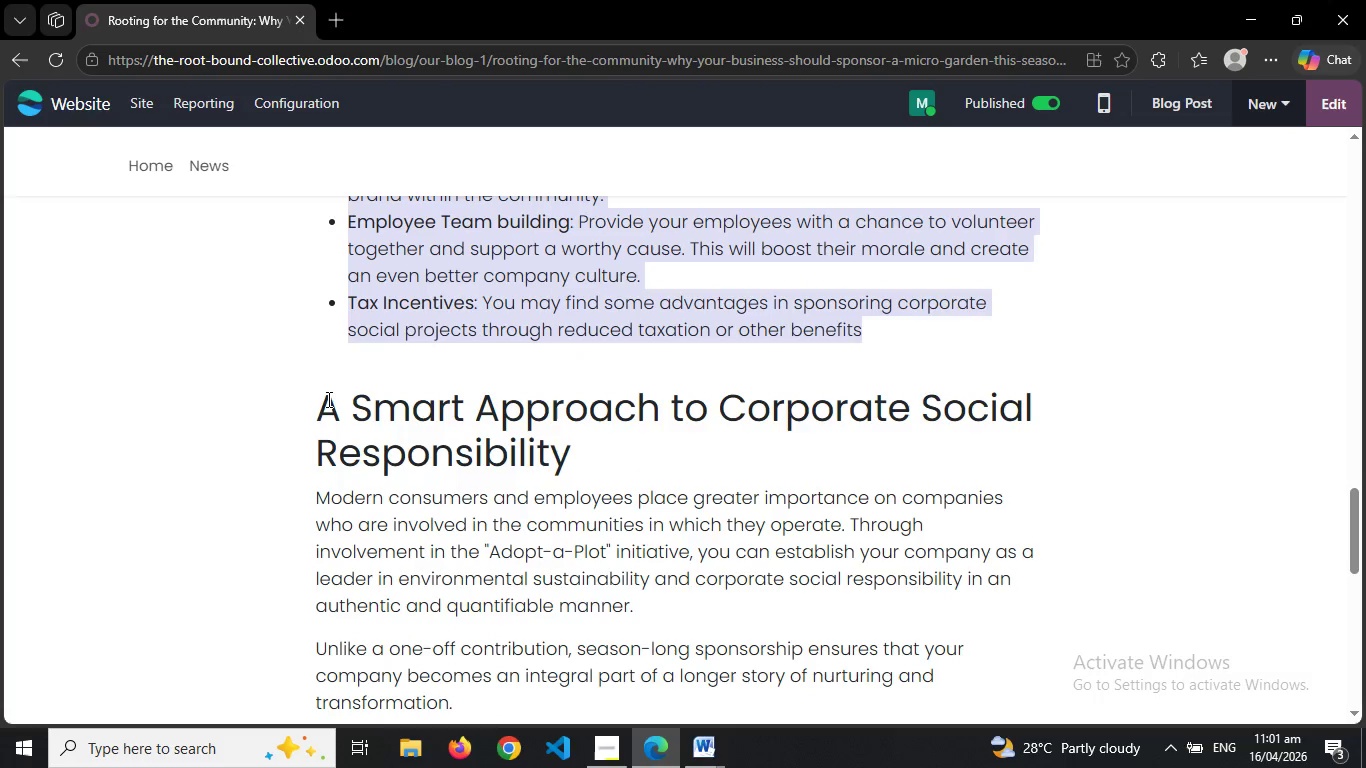 
left_click_drag(start_coordinate=[323, 400], to_coordinate=[575, 444])
 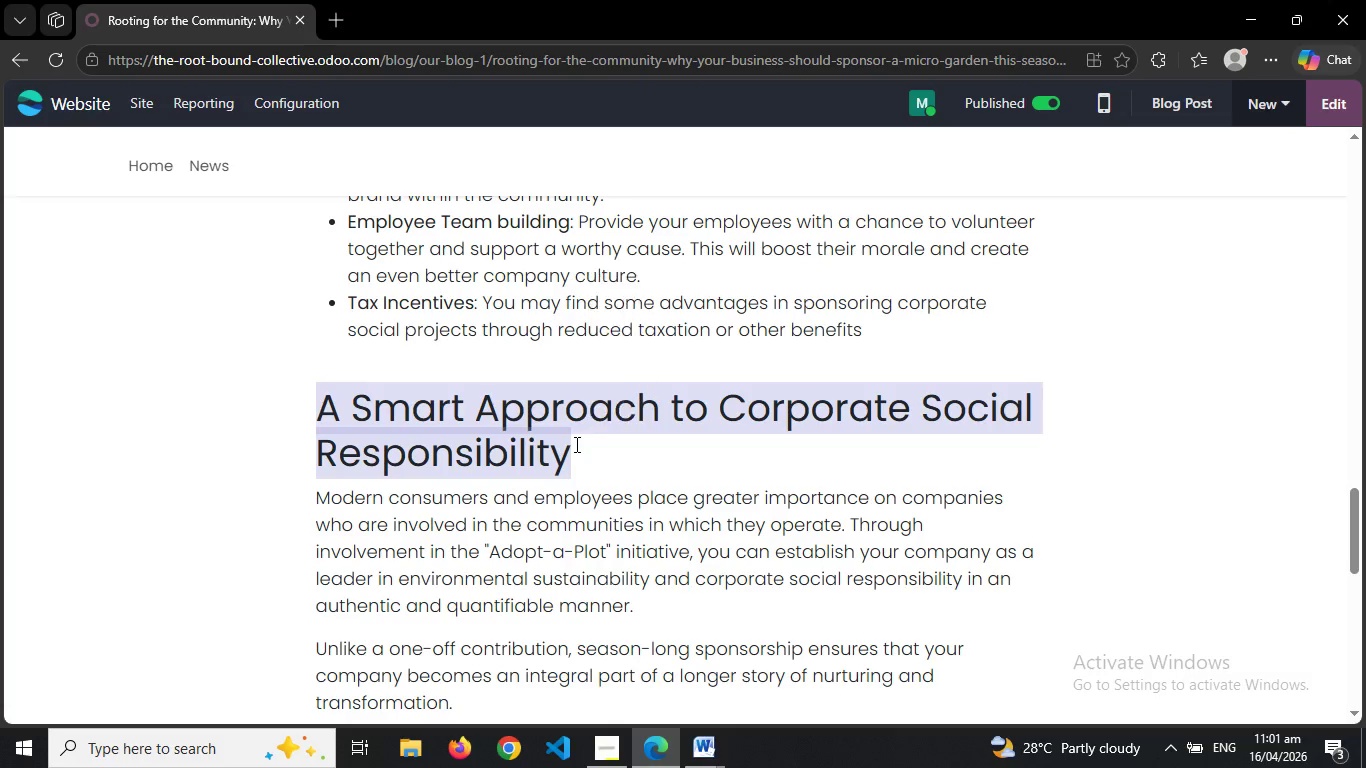 
hold_key(key=ControlLeft, duration=0.64)
 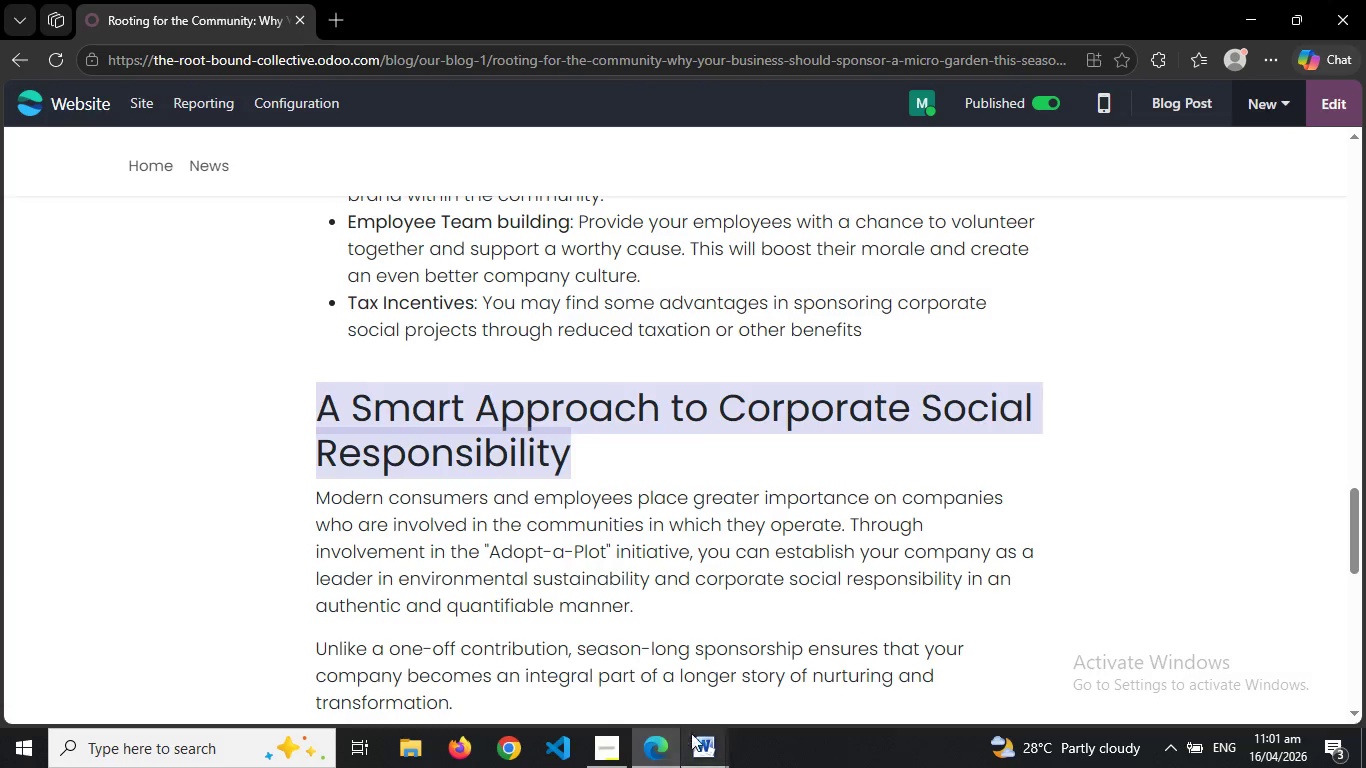 
hold_key(key=C, duration=0.34)
 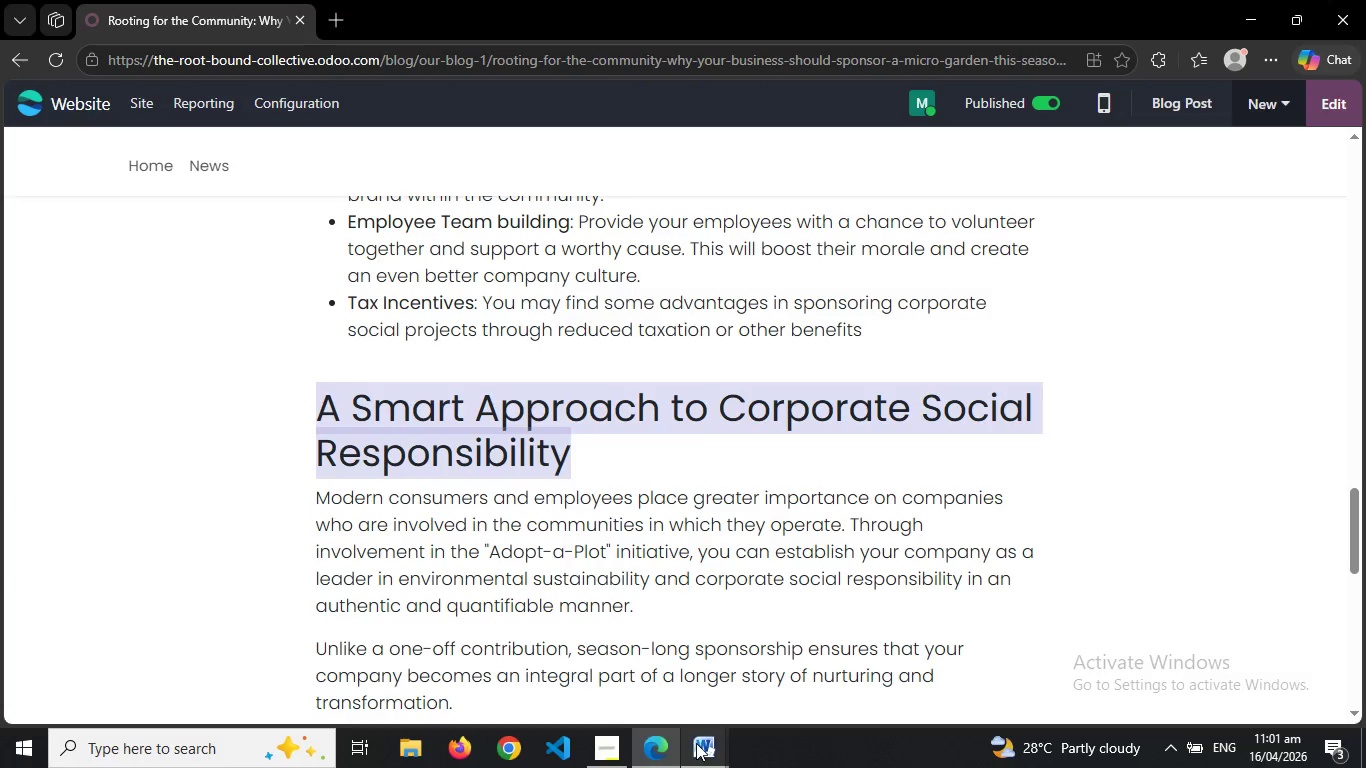 
left_click([696, 743])
 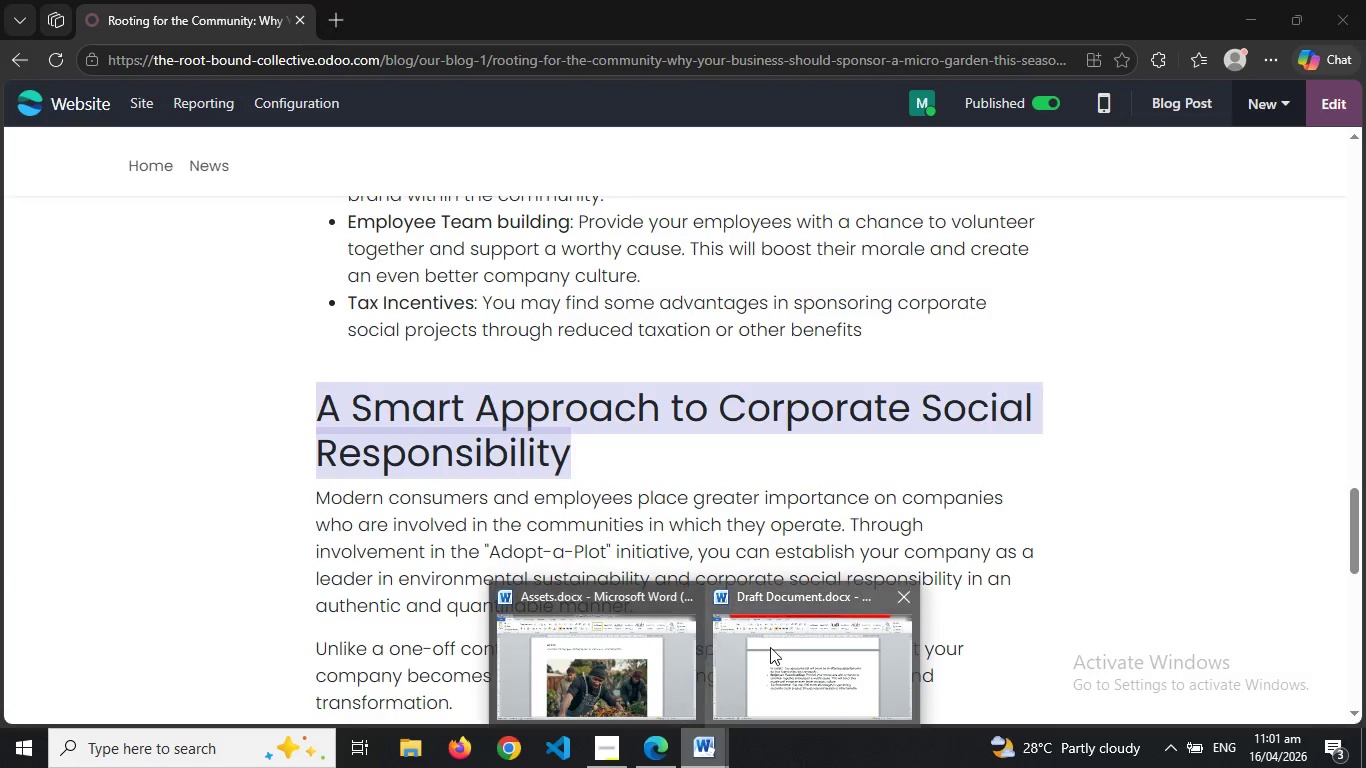 
left_click([773, 646])
 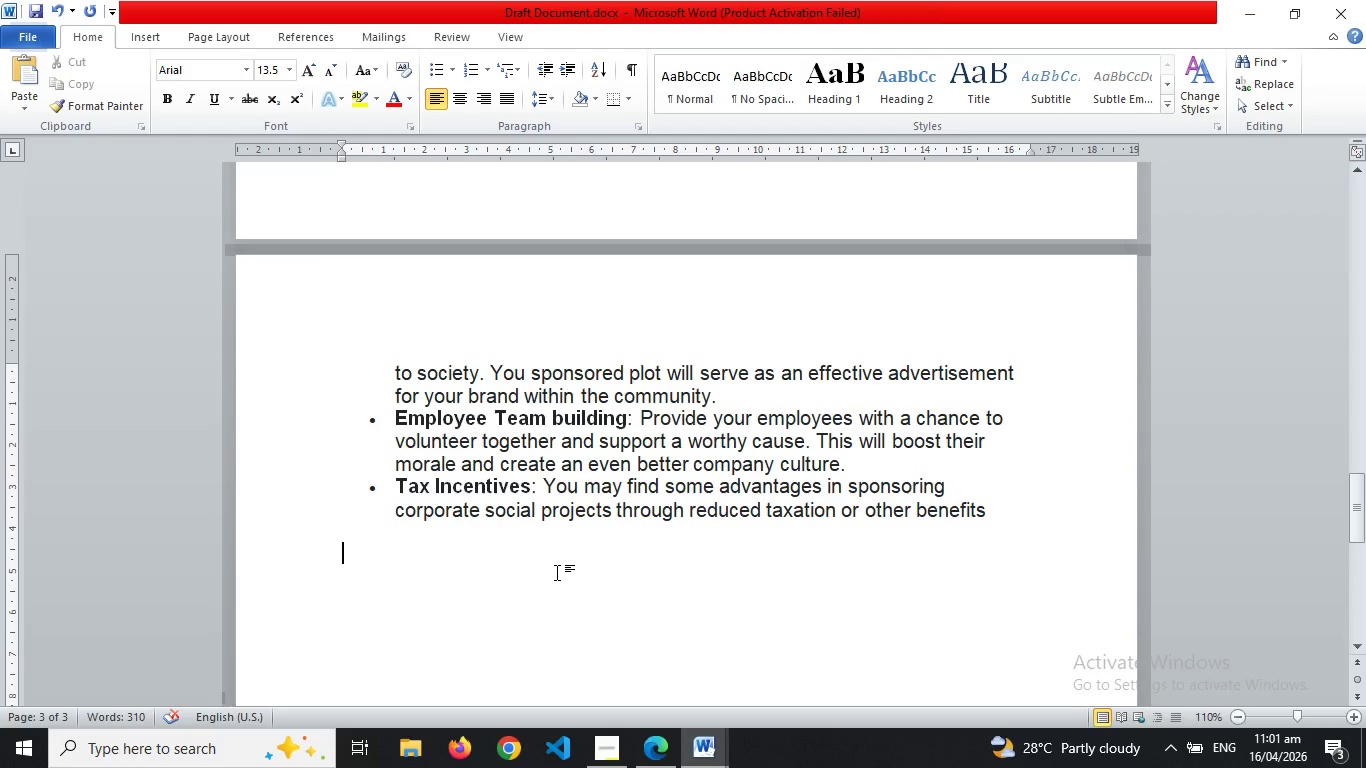 
key(Control+V)
 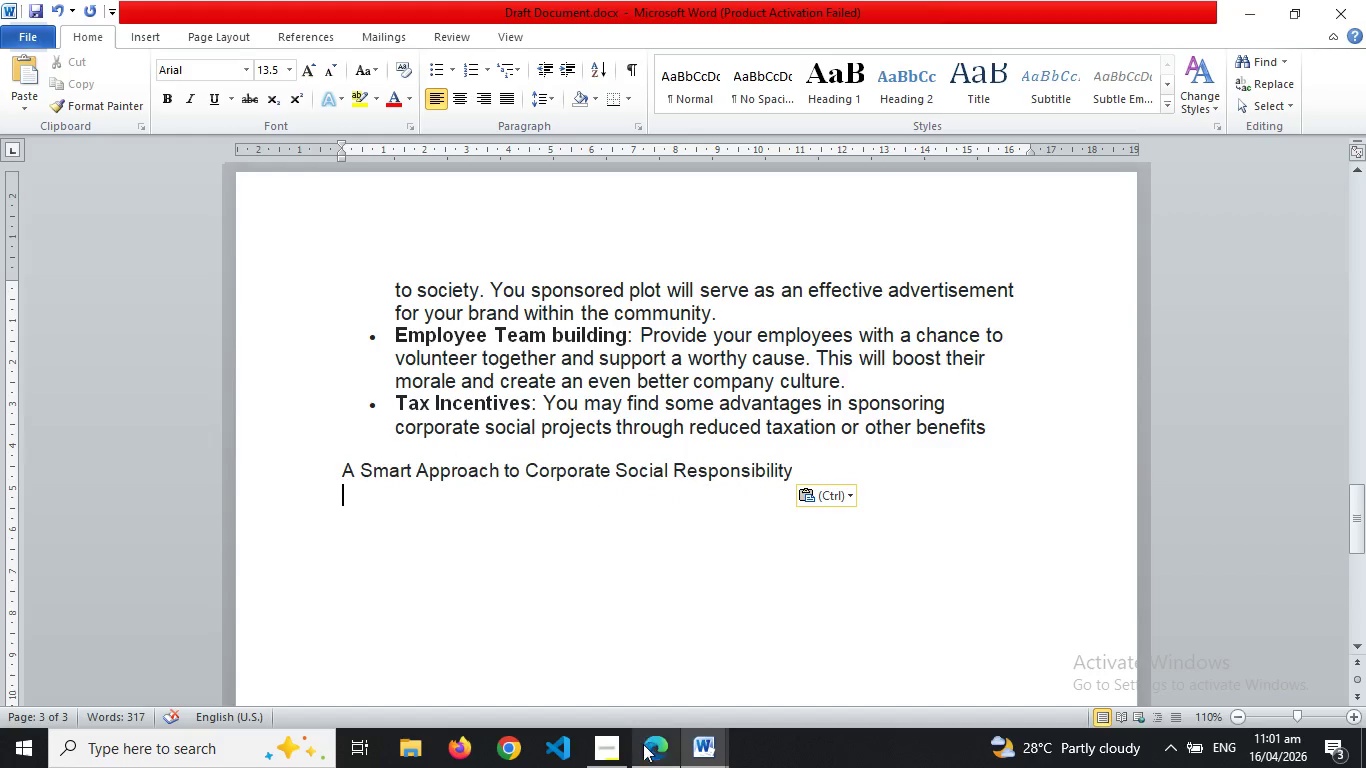 
left_click([653, 749])
 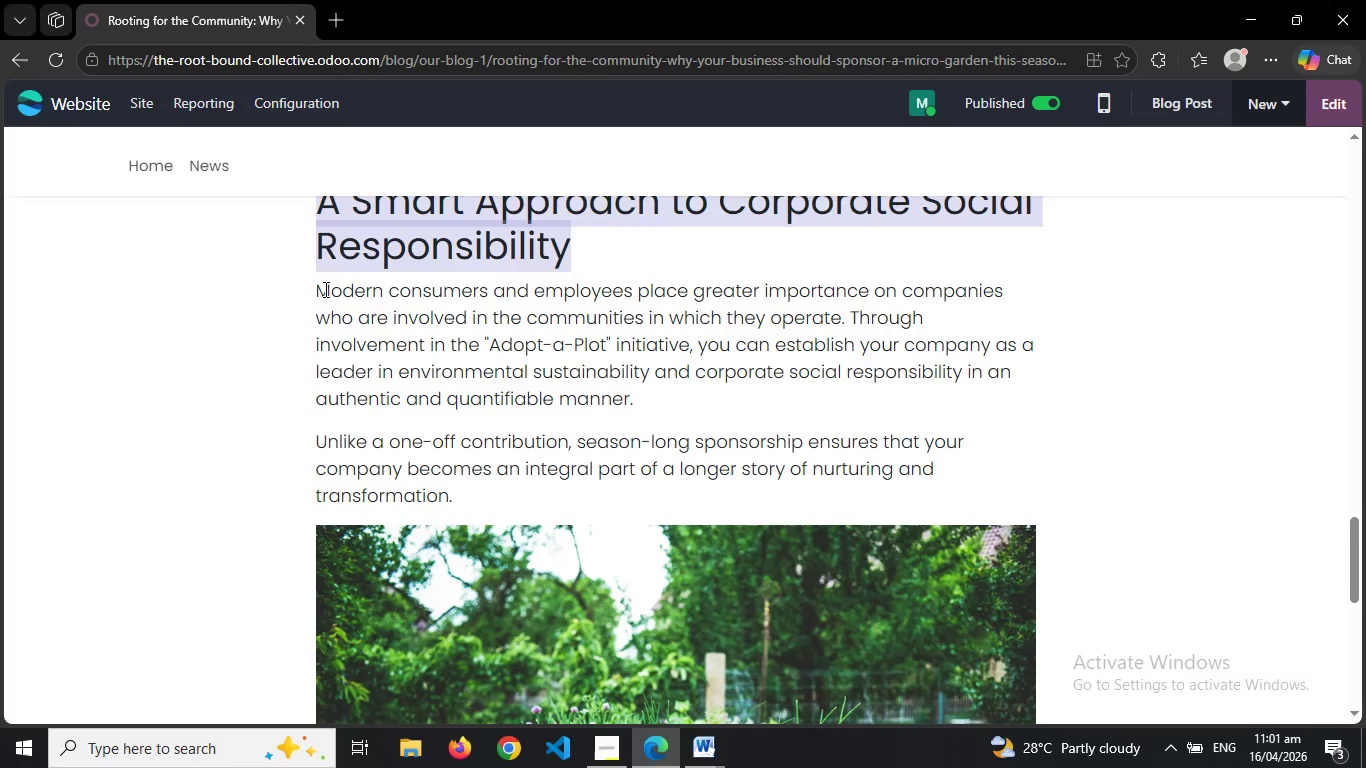 
left_click_drag(start_coordinate=[318, 289], to_coordinate=[455, 495])
 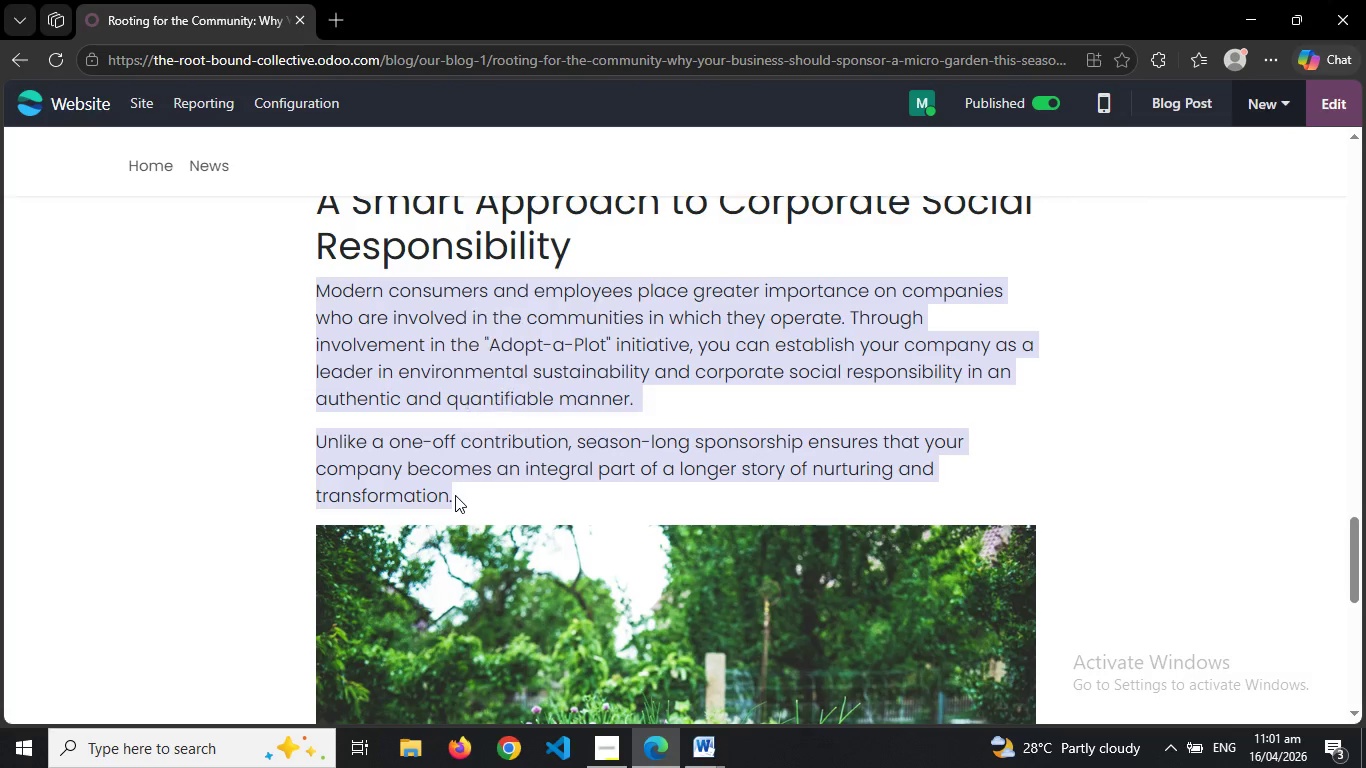 
hold_key(key=ControlLeft, duration=0.72)
 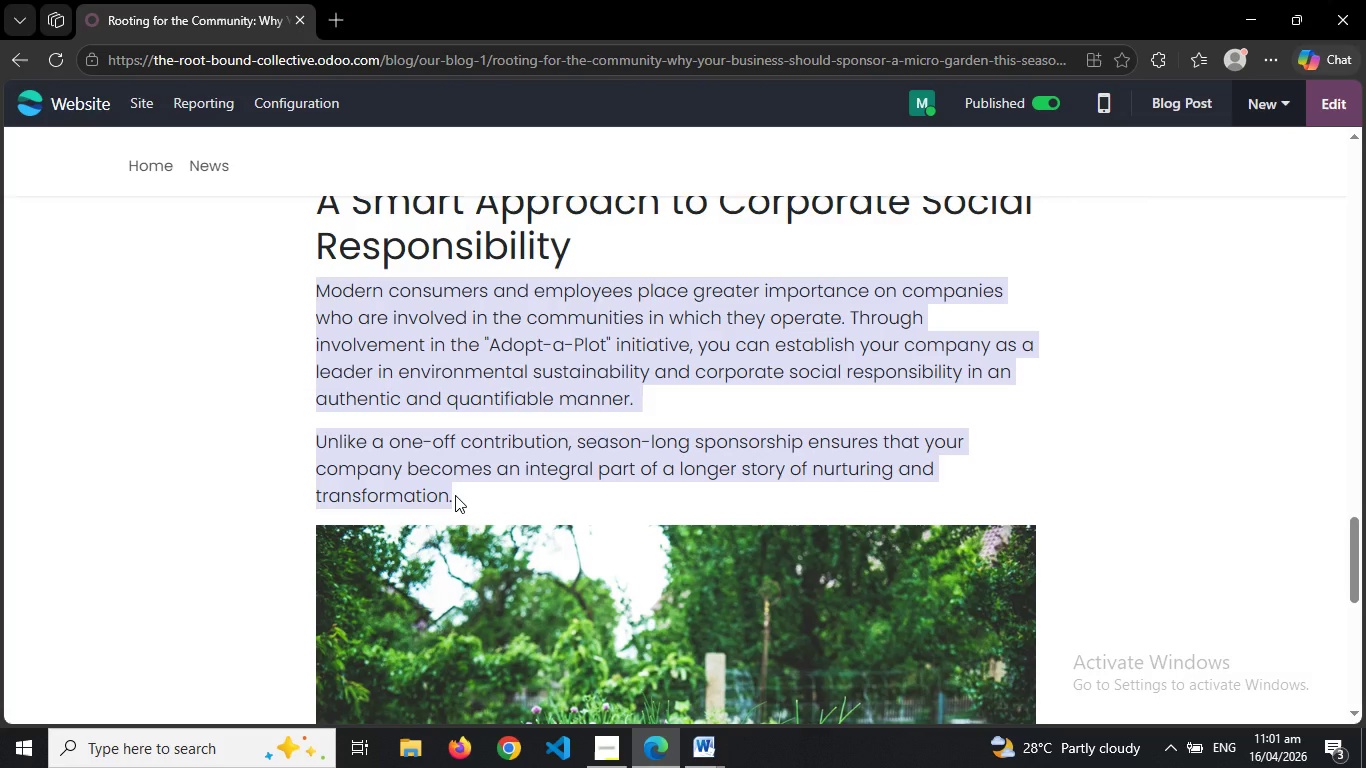 
hold_key(key=C, duration=0.36)
 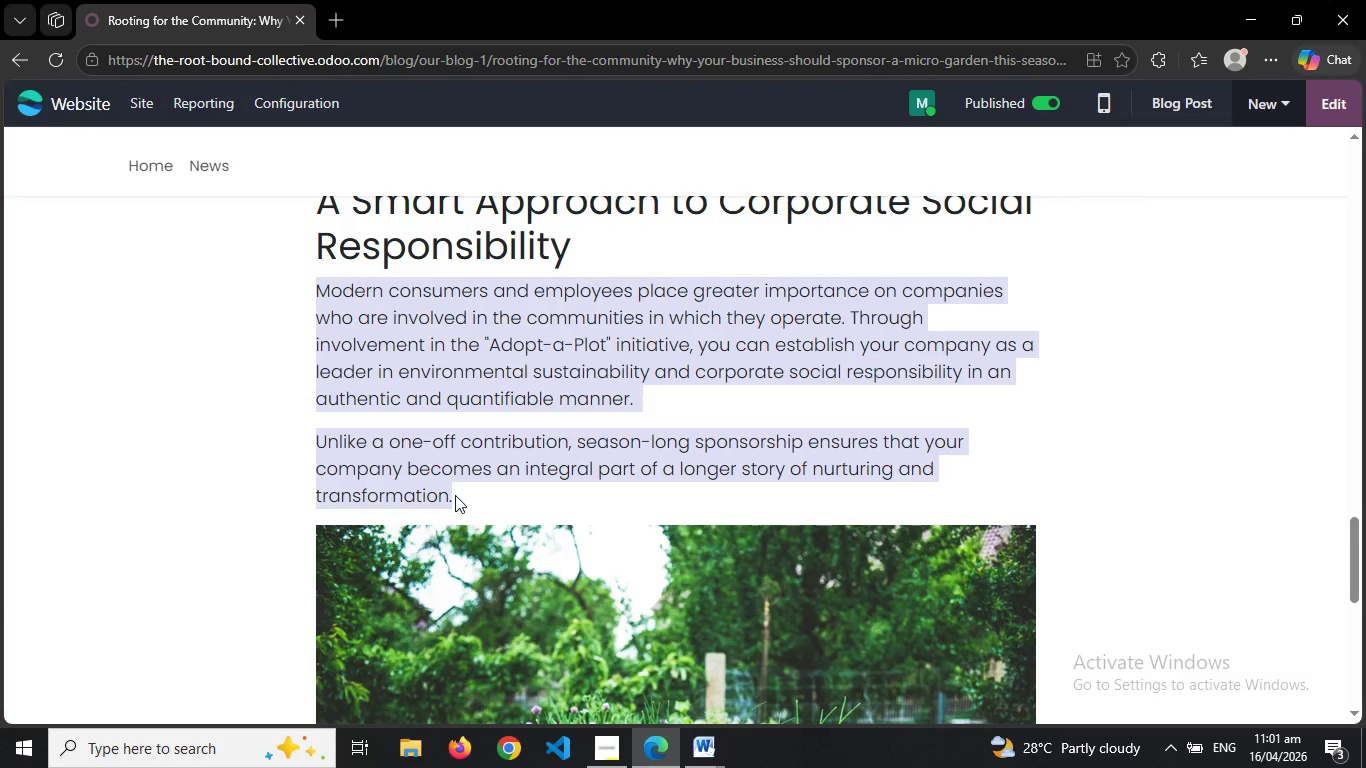 
wait(9.62)
 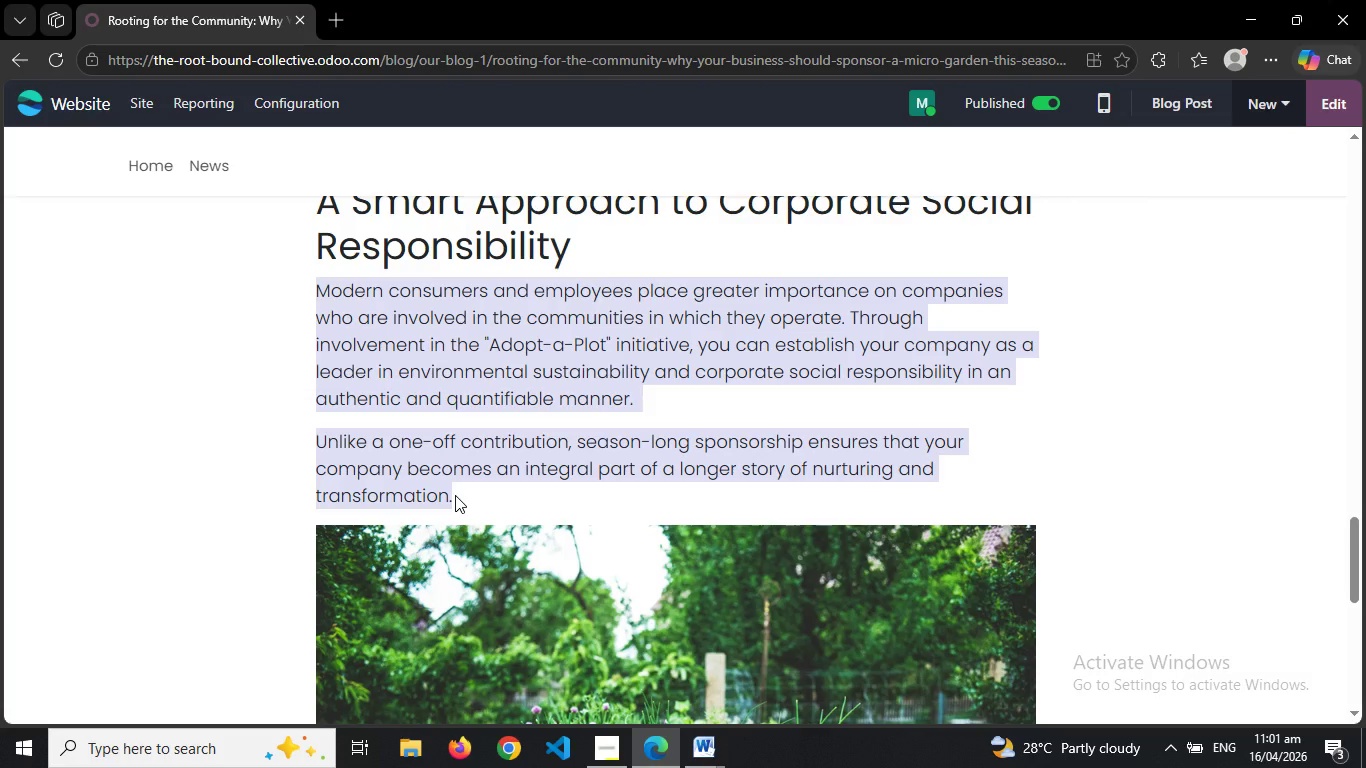 
key(Control+C)
 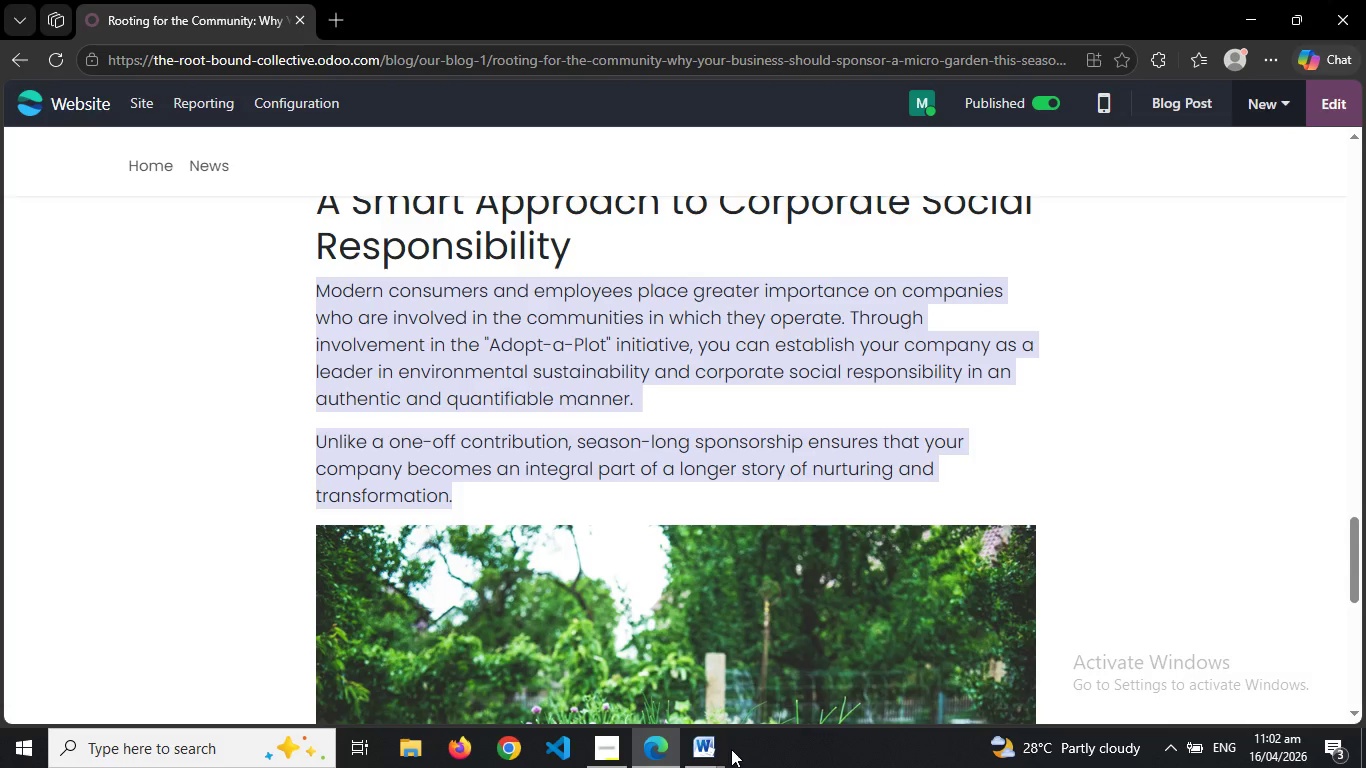 
left_click([714, 752])
 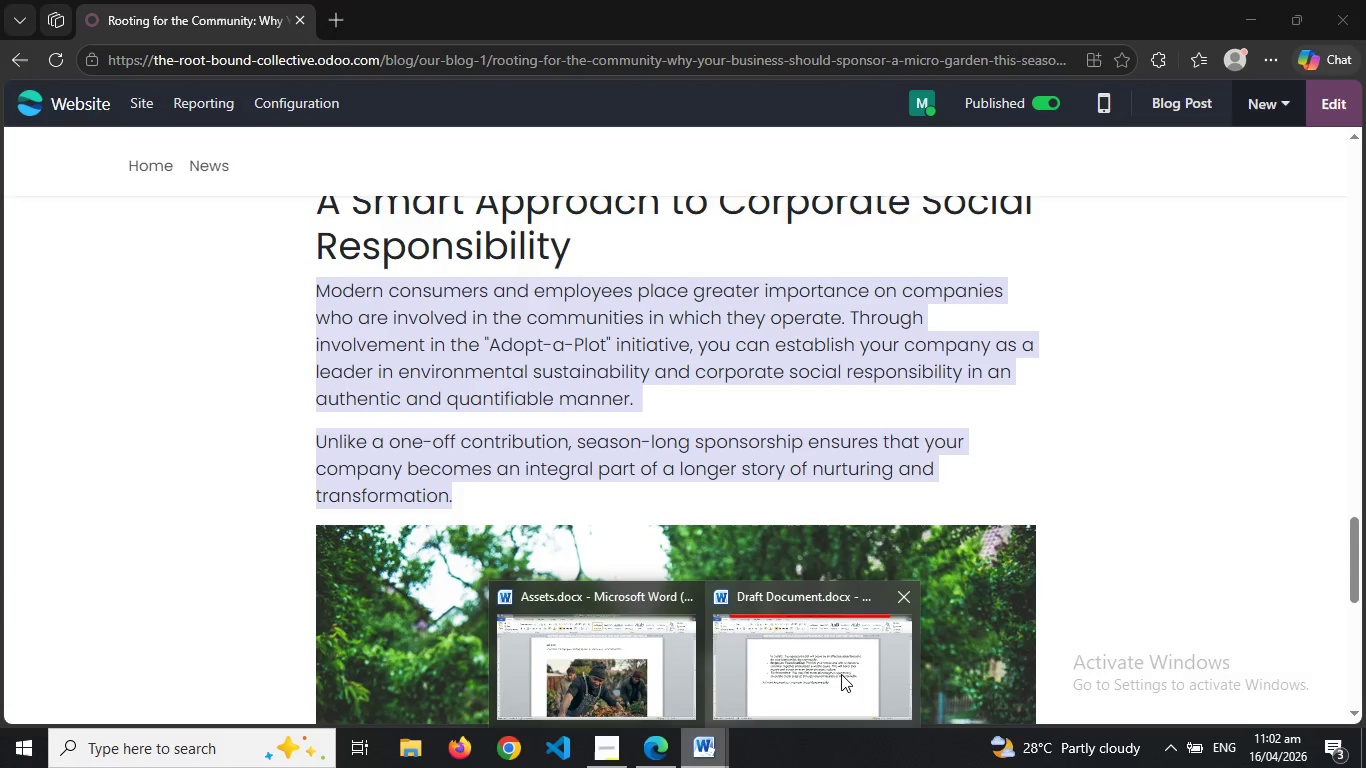 
left_click([841, 674])
 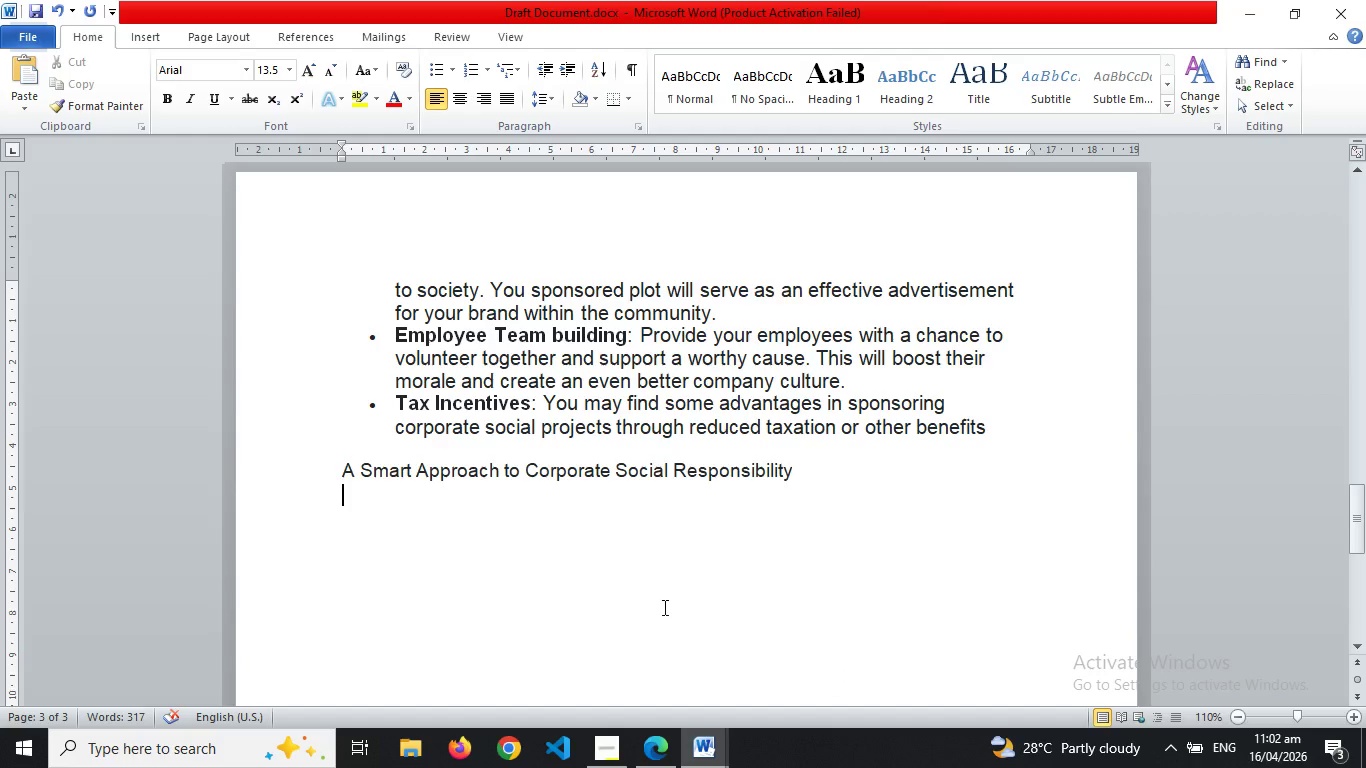 
key(Control+V)
 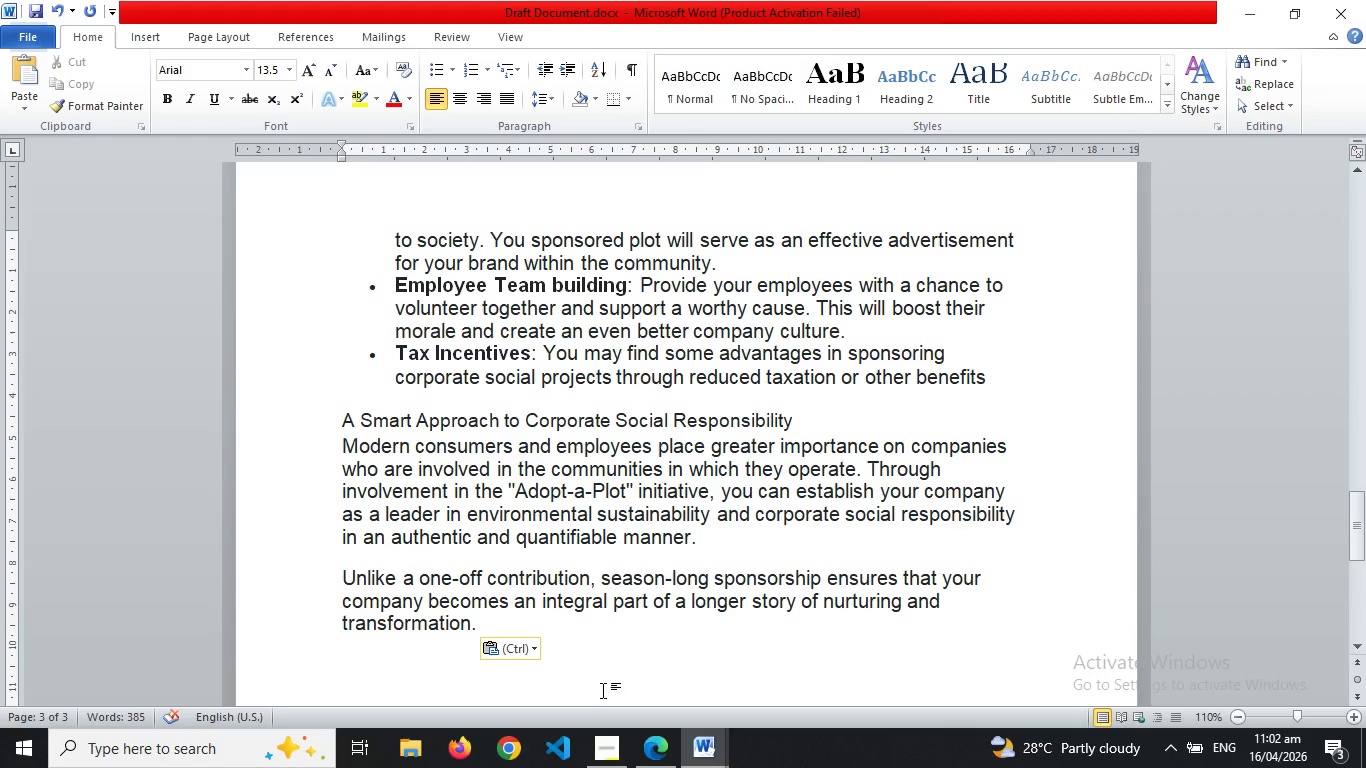 
wait(7.06)
 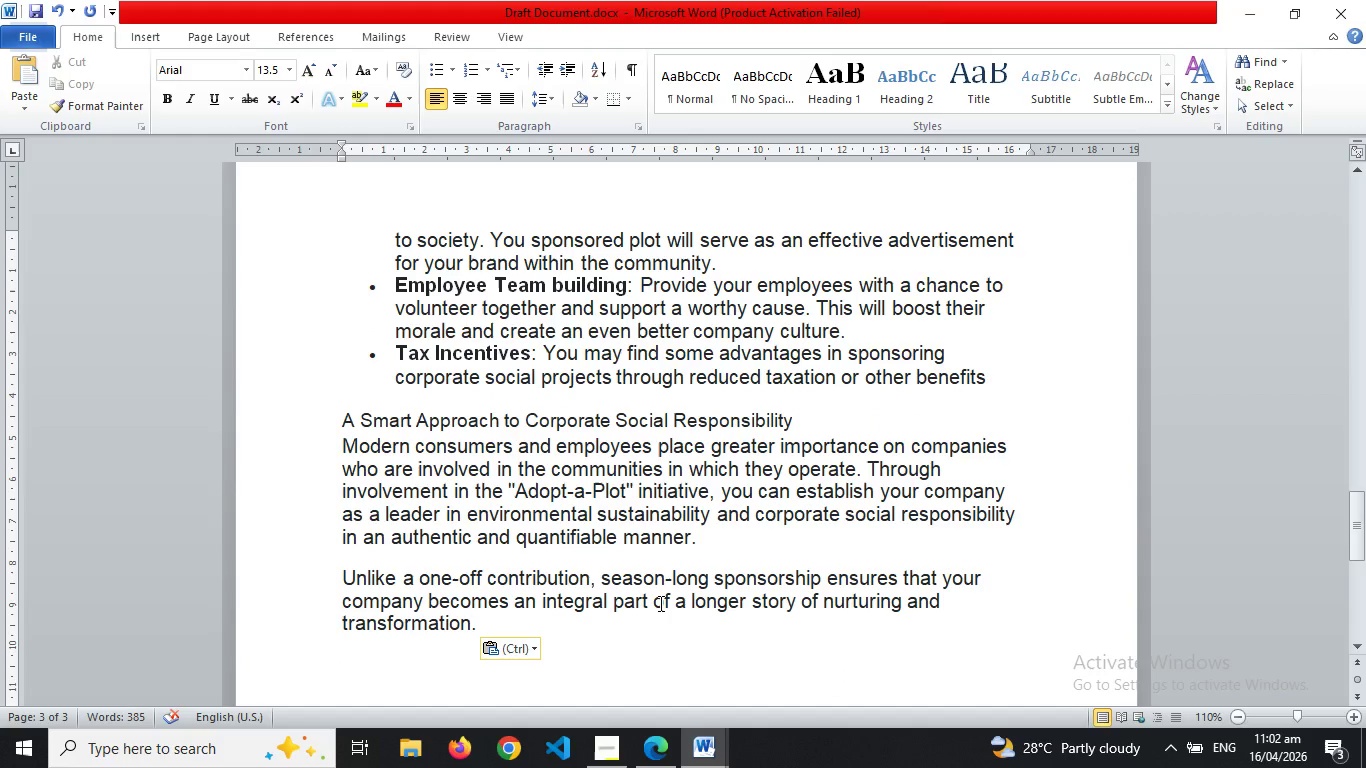 
left_click([655, 767])
 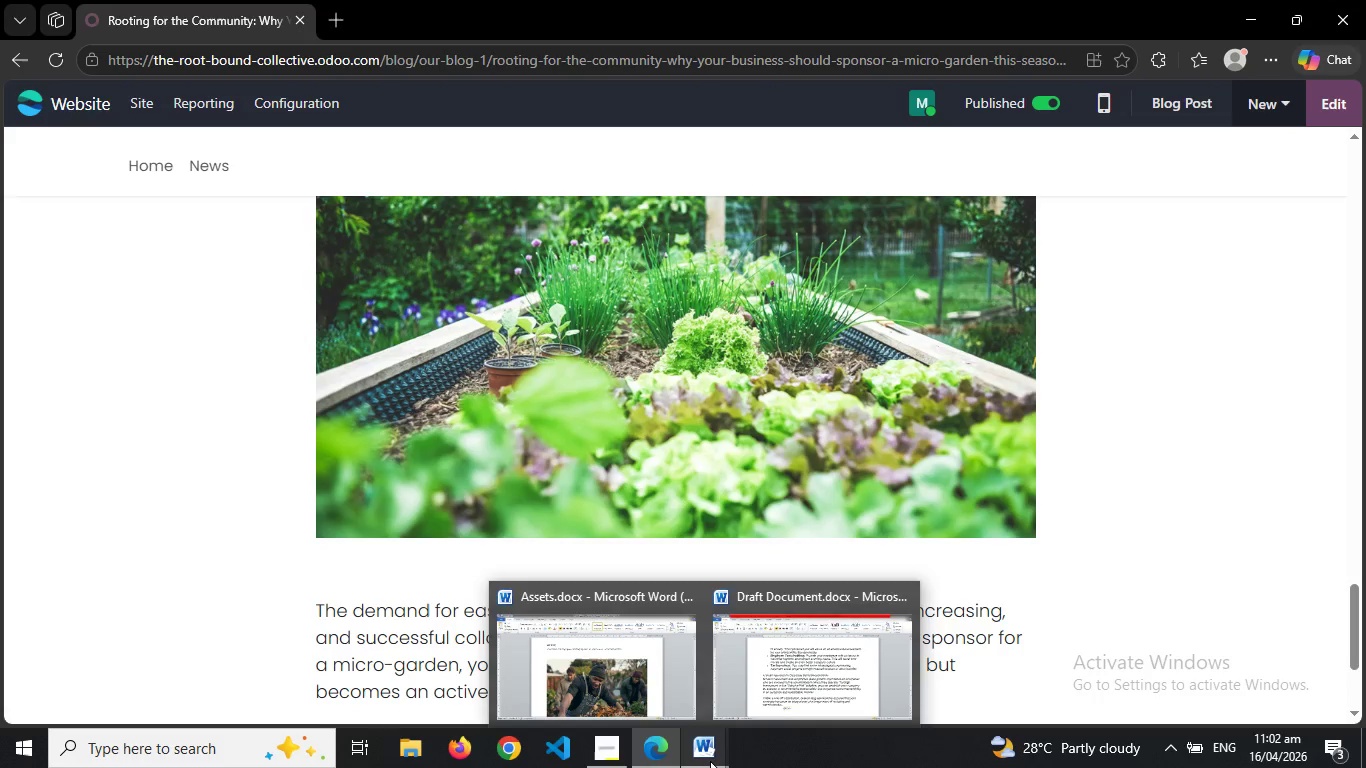 
left_click([629, 665])
 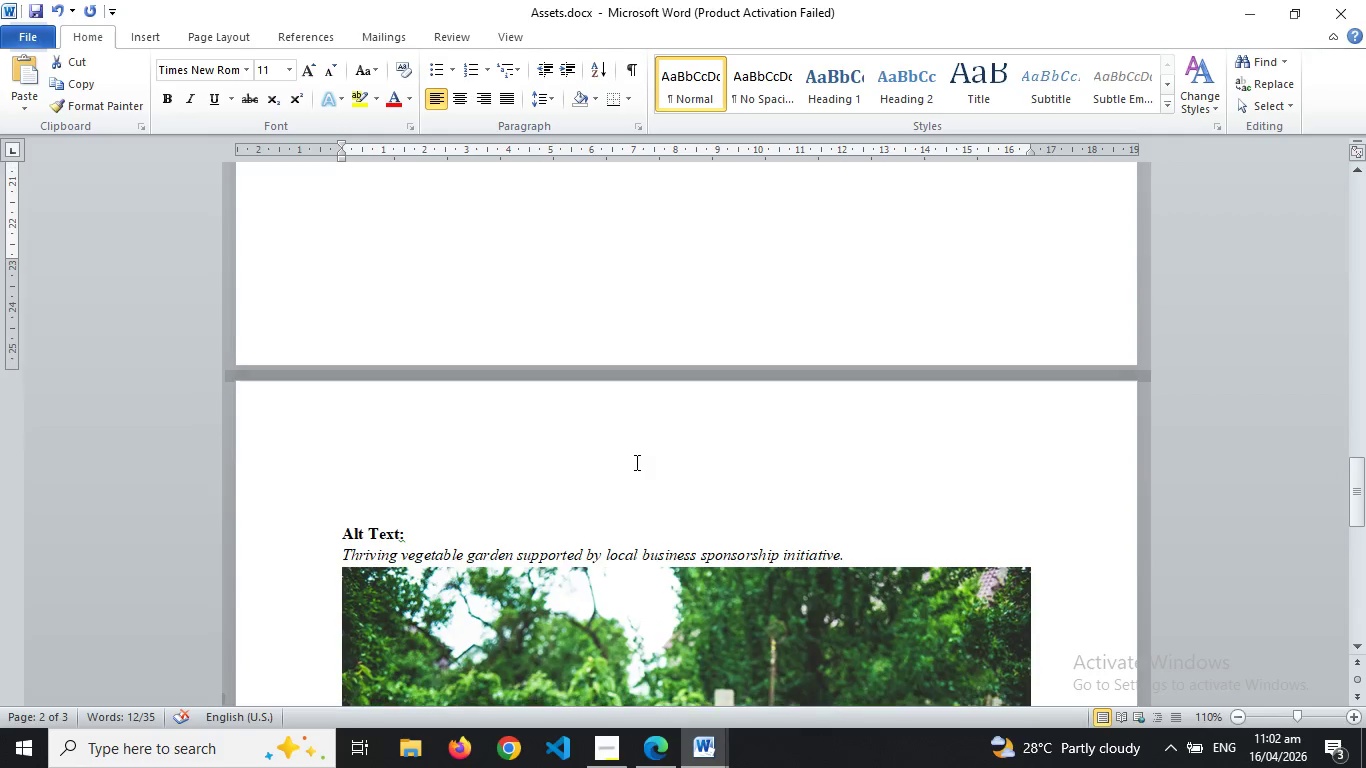 
left_click([635, 462])
 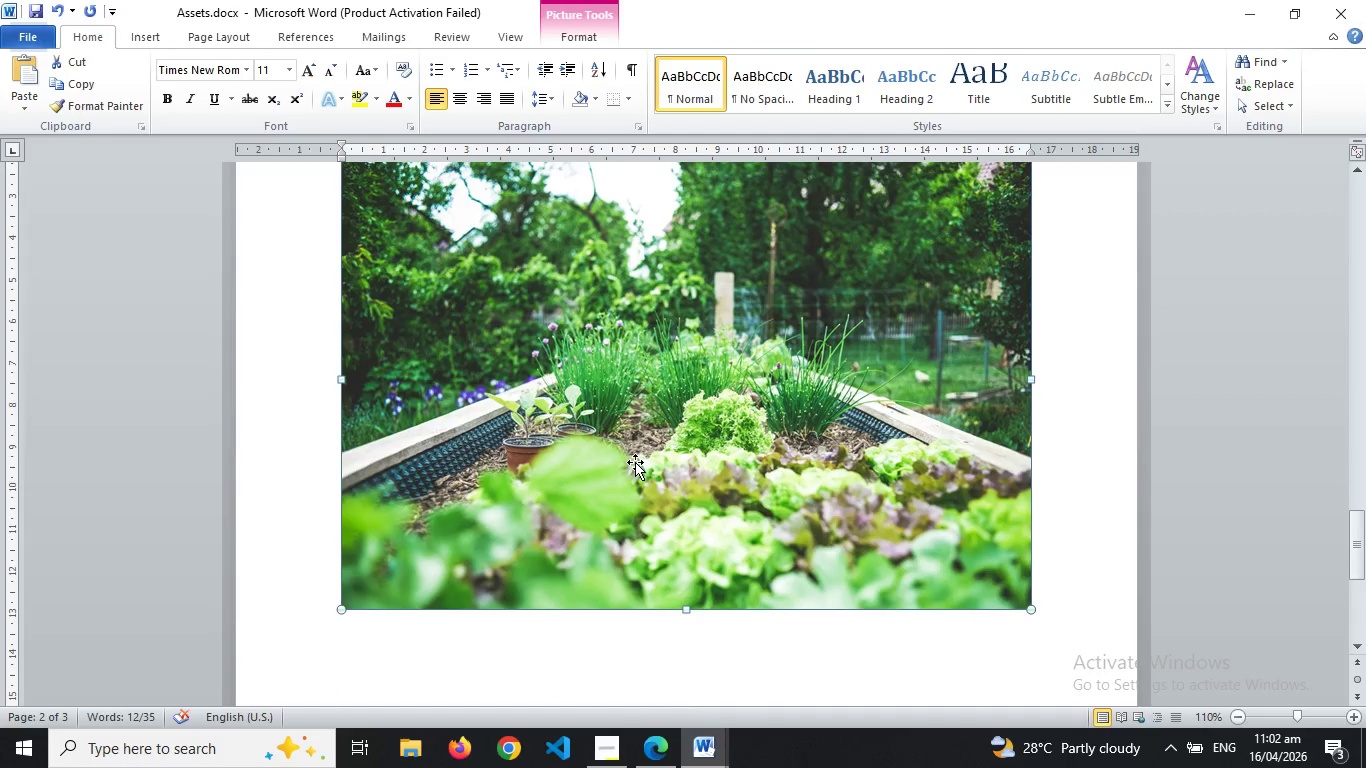 
key(Control+C)
 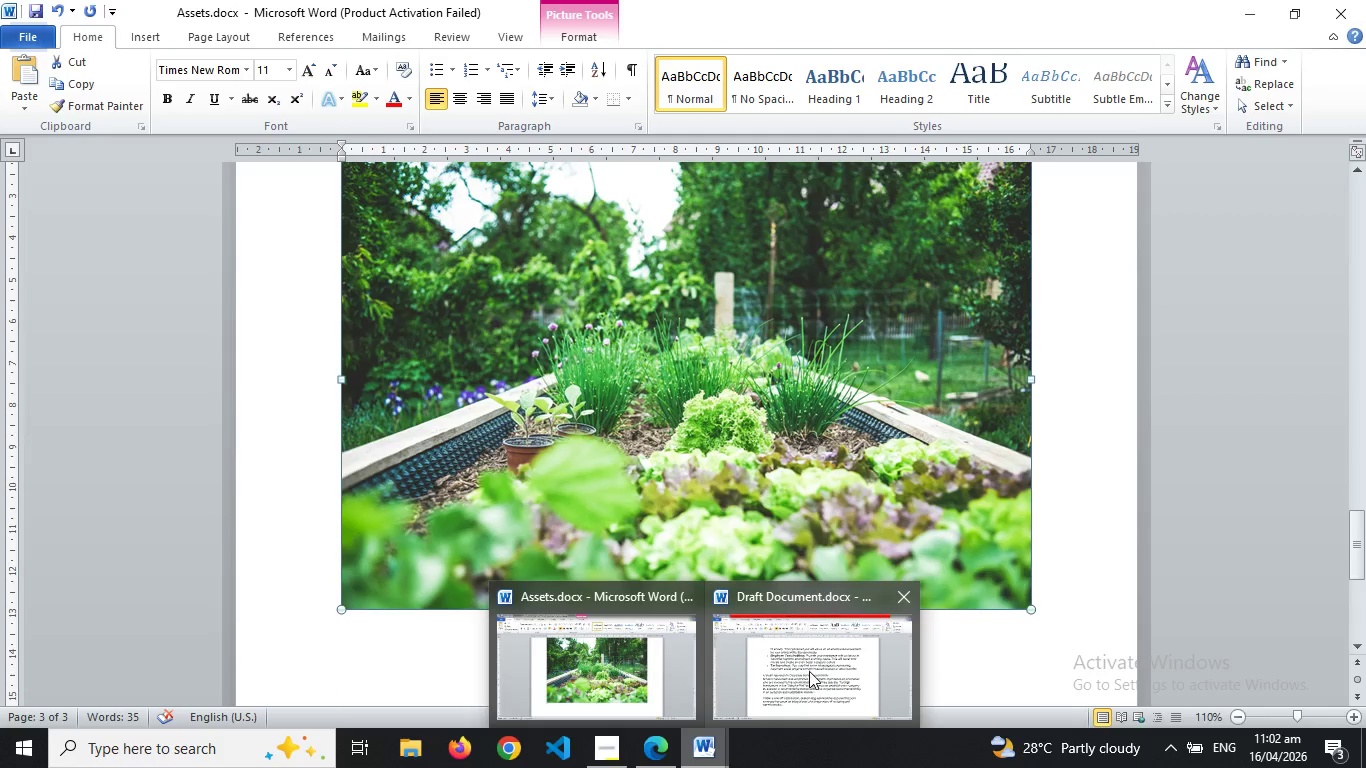 
left_click([809, 671])
 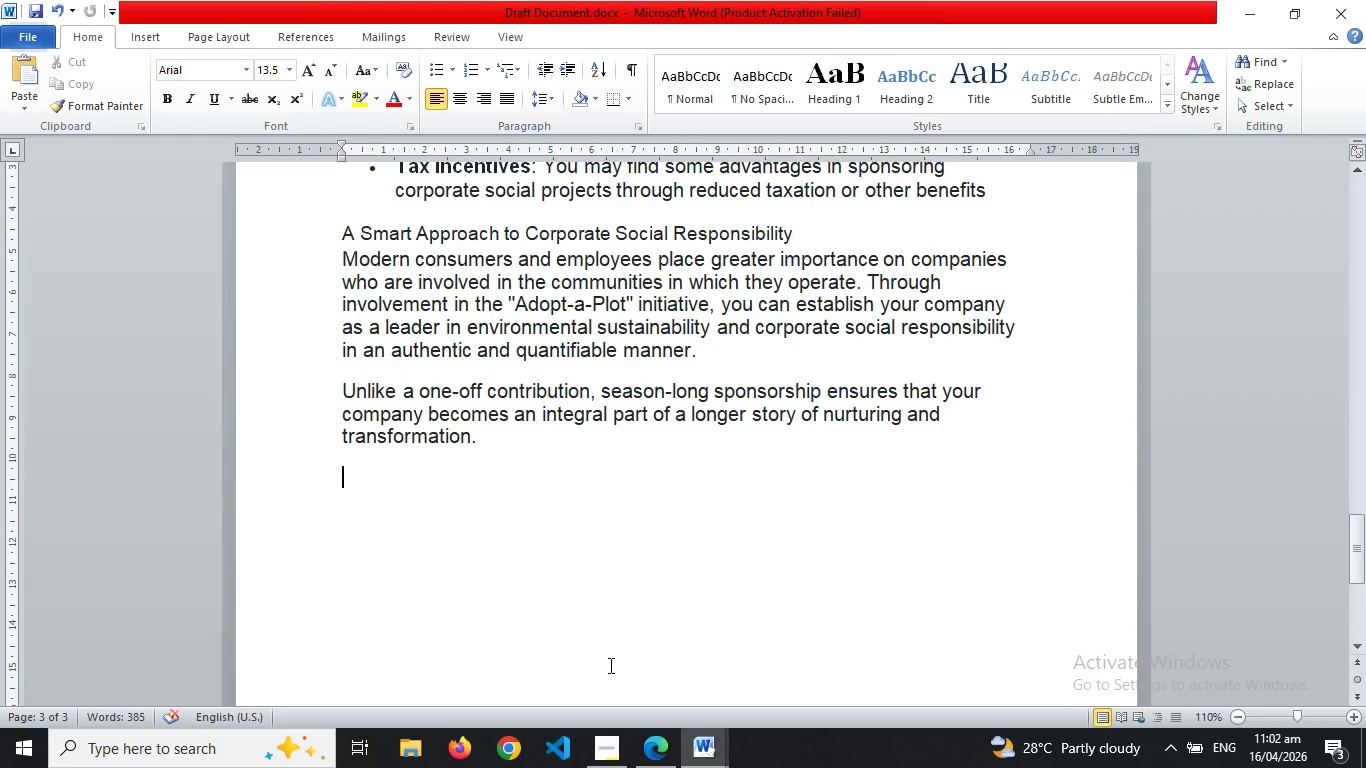 
key(Enter)
 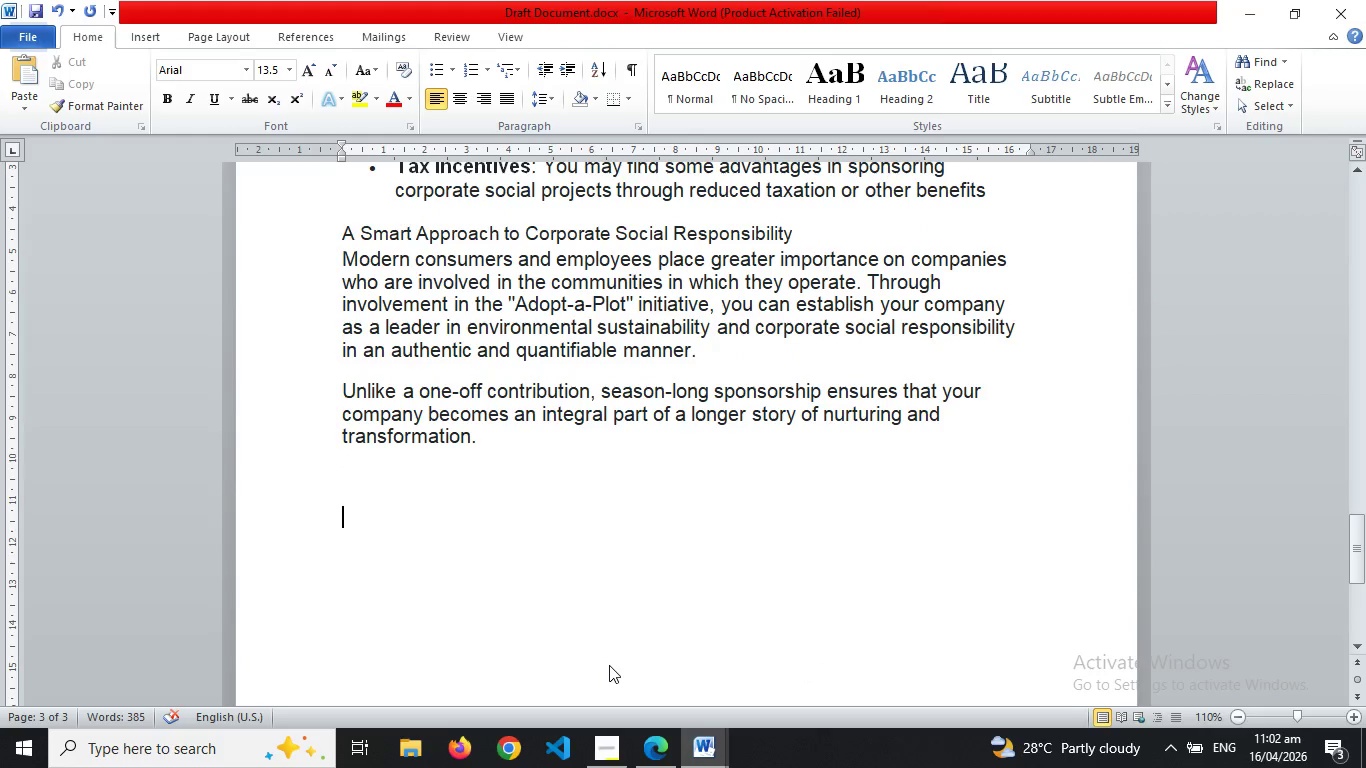 
key(ArrowUp)
 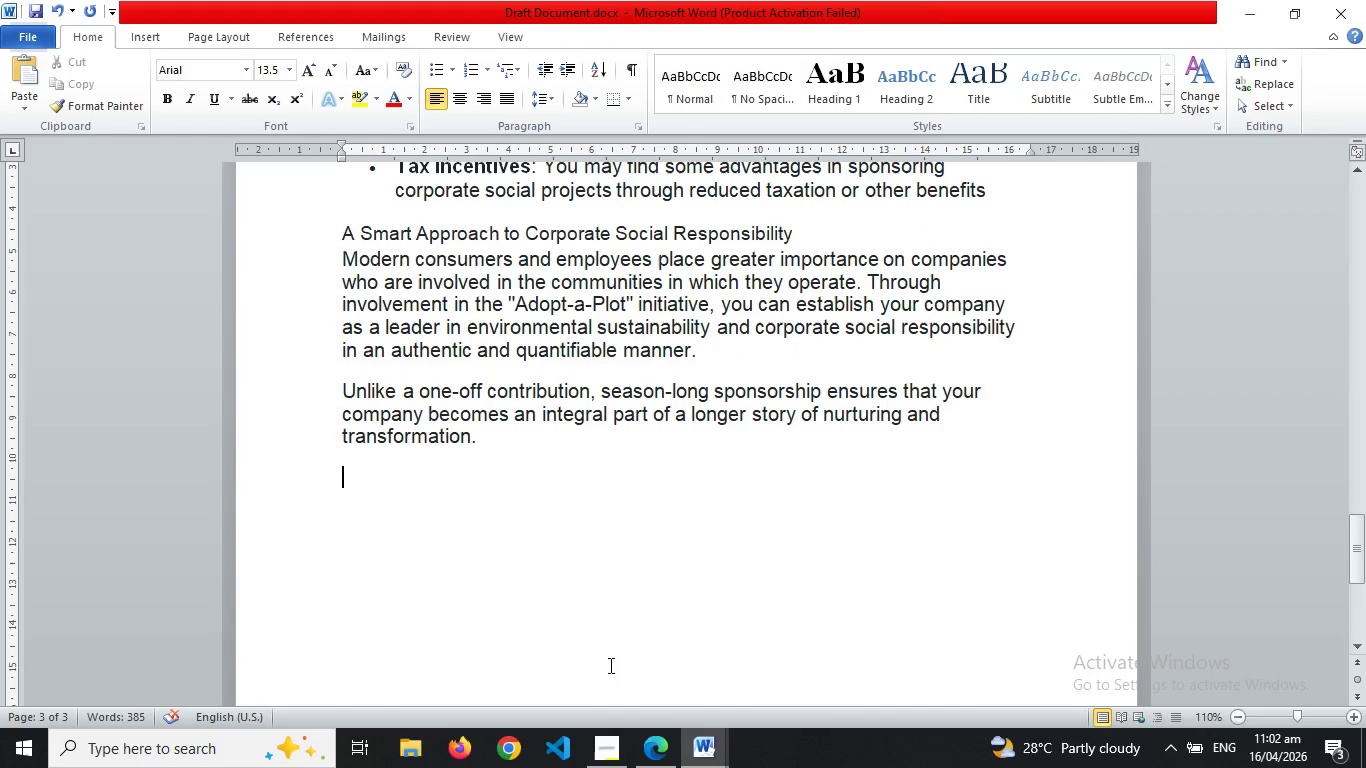 
key(Control+V)
 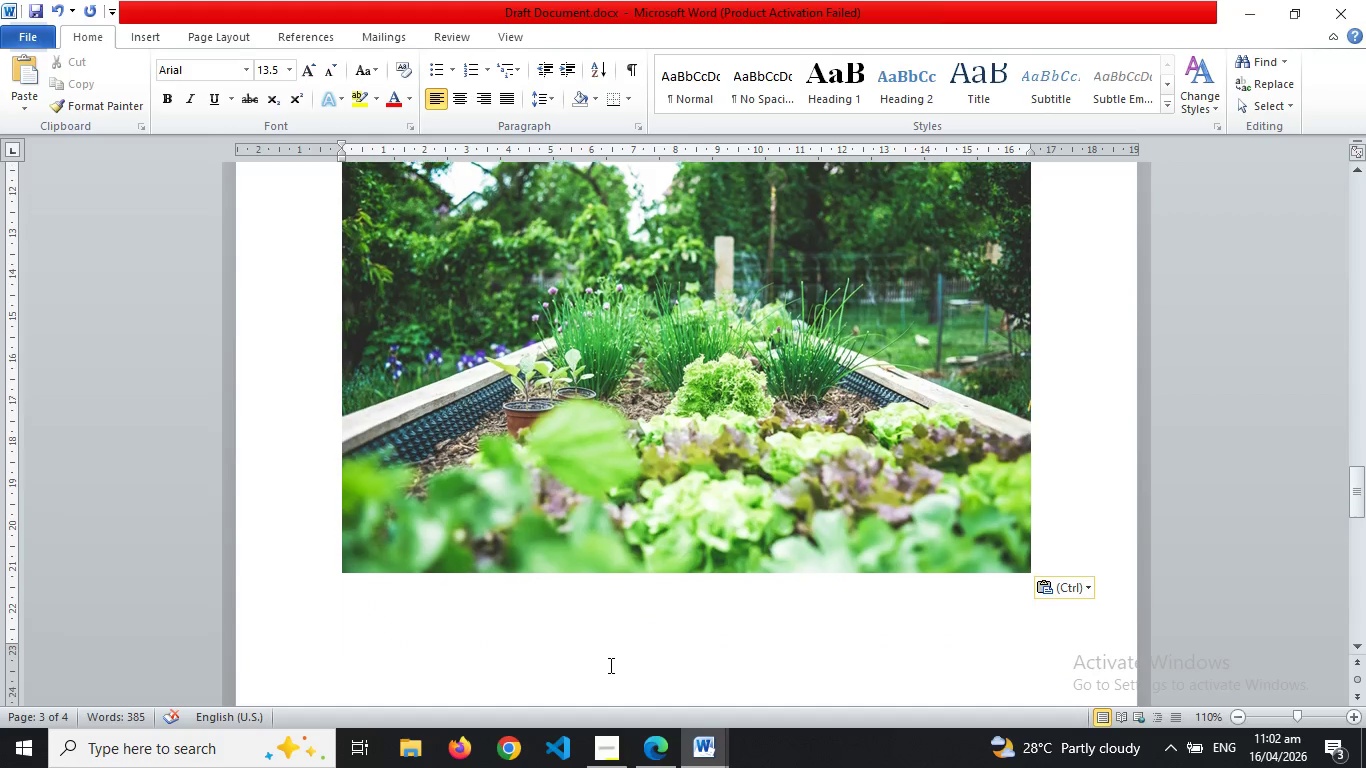 
left_click([609, 665])
 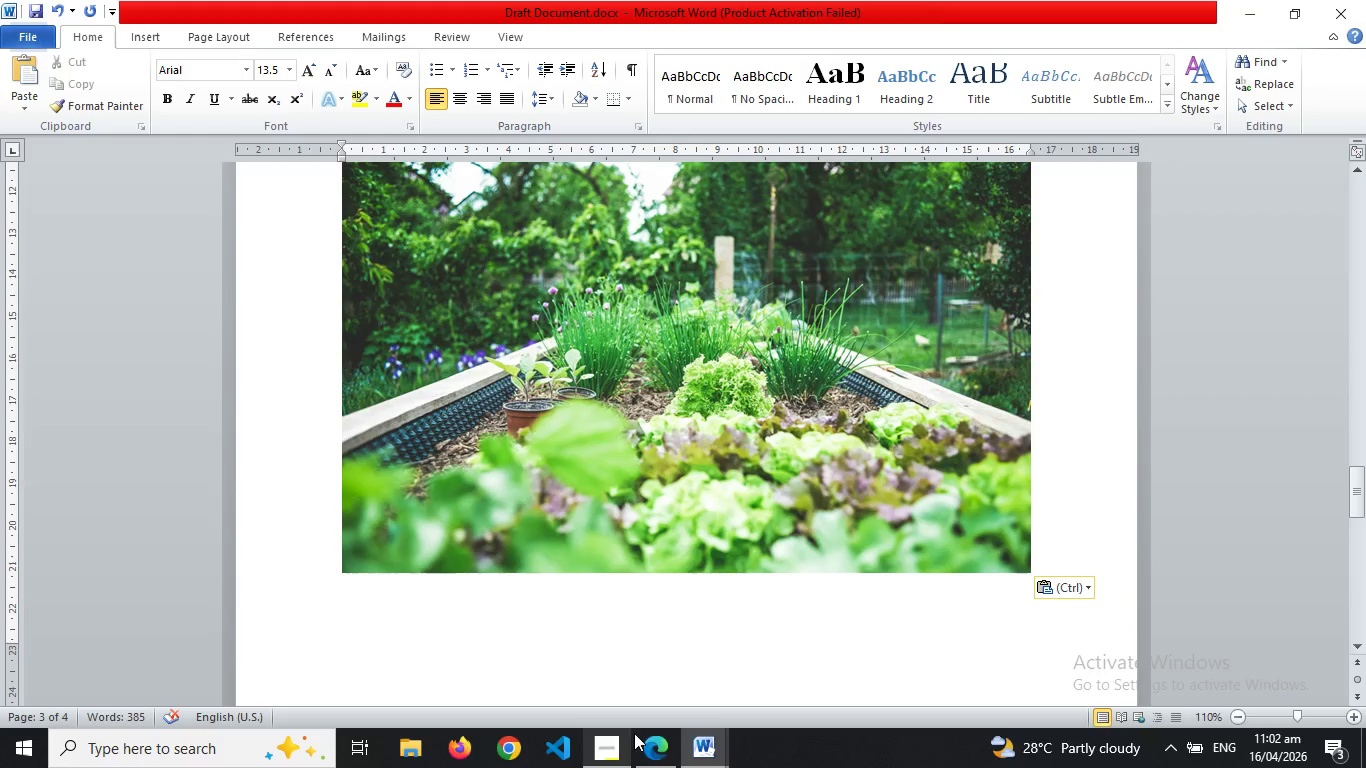 
mouse_move([645, 716])
 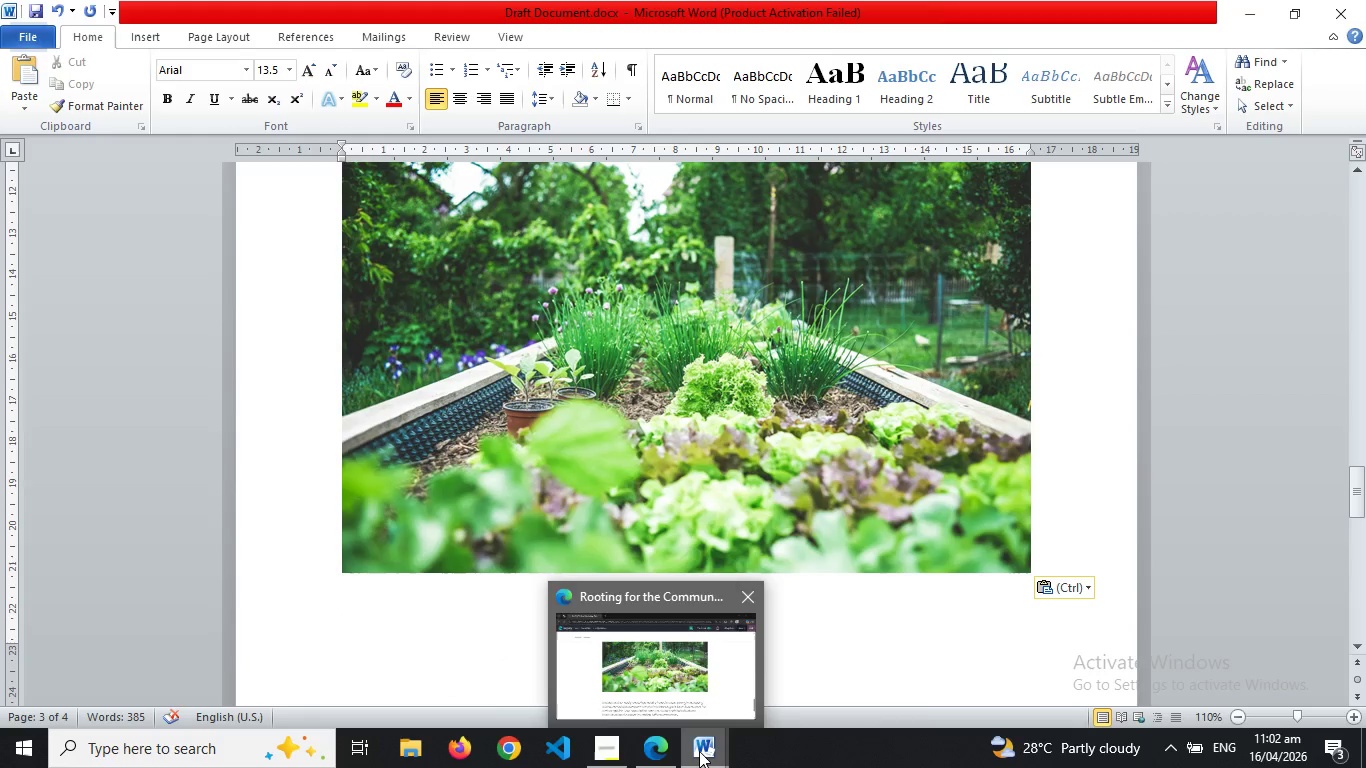 
left_click([639, 679])
 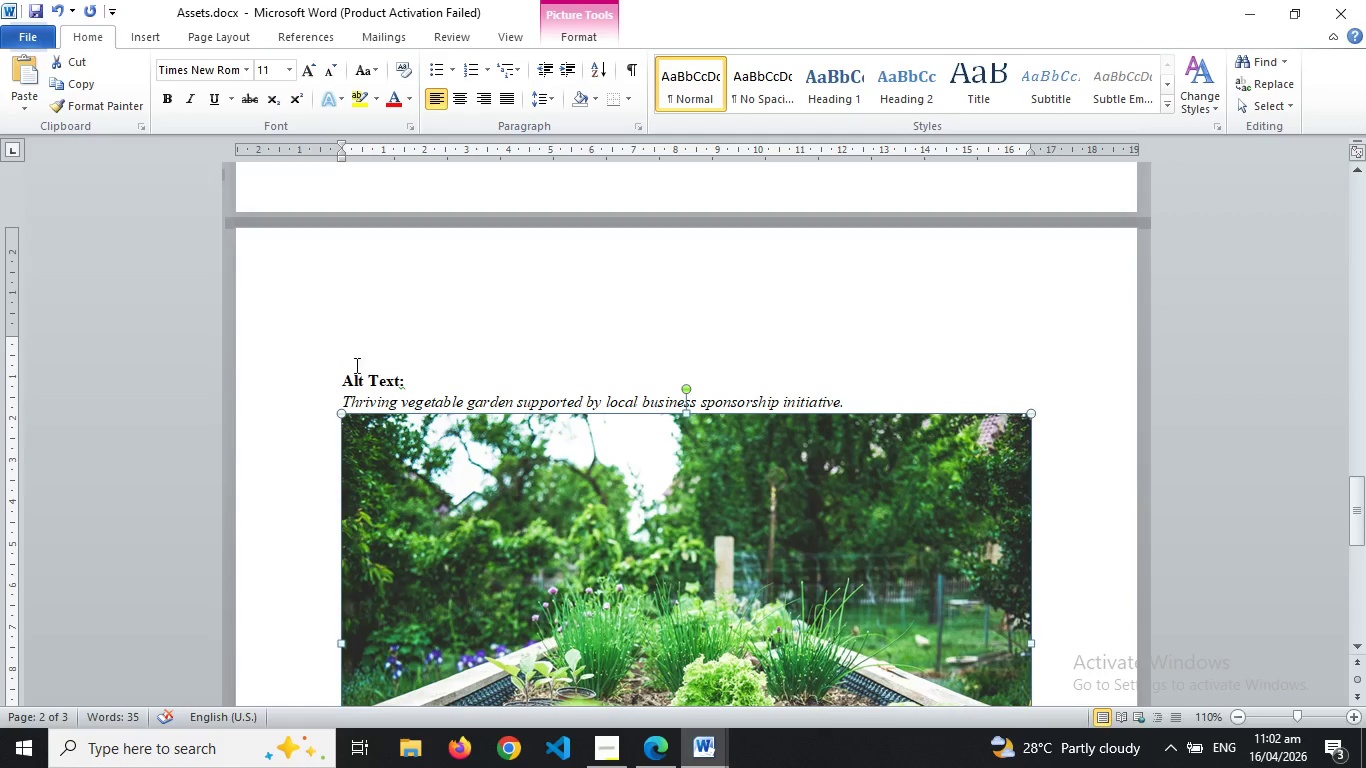 
left_click_drag(start_coordinate=[344, 373], to_coordinate=[846, 400])
 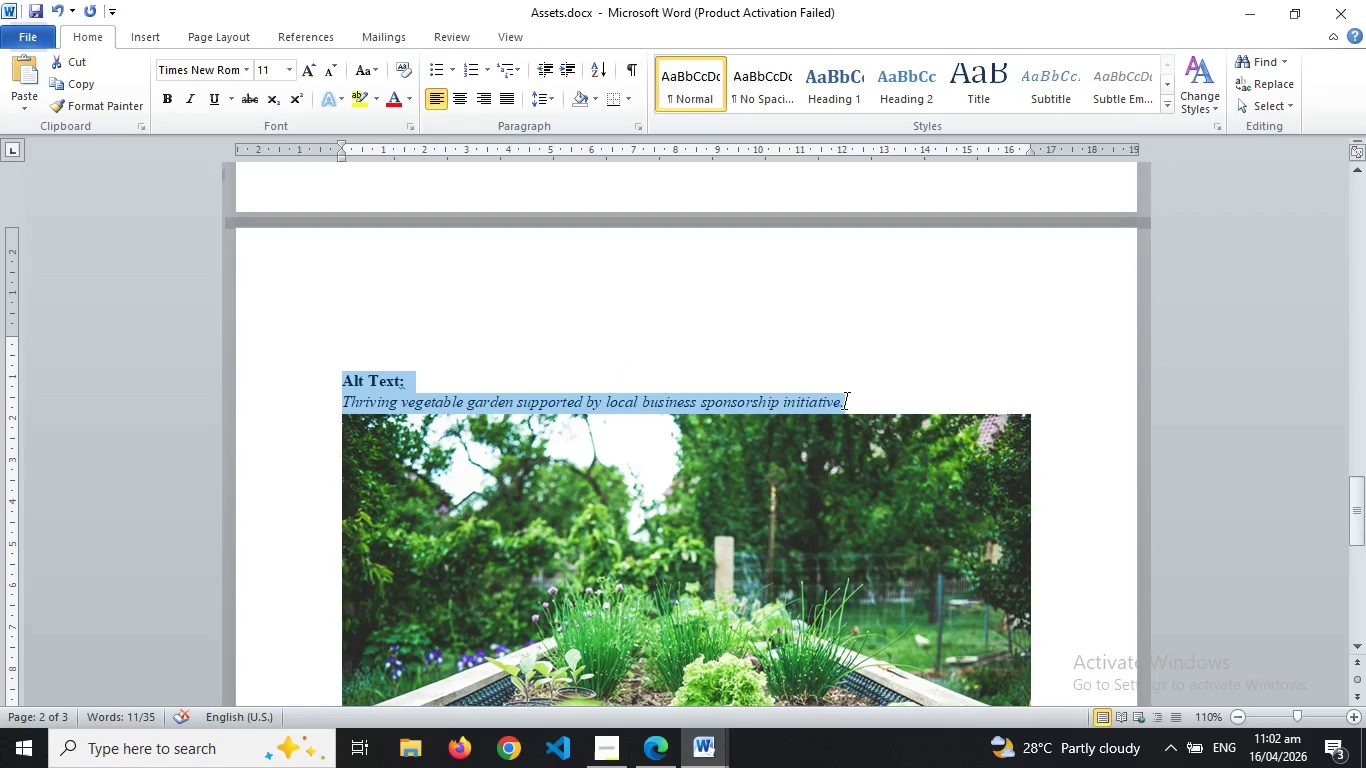 
key(Control+C)
 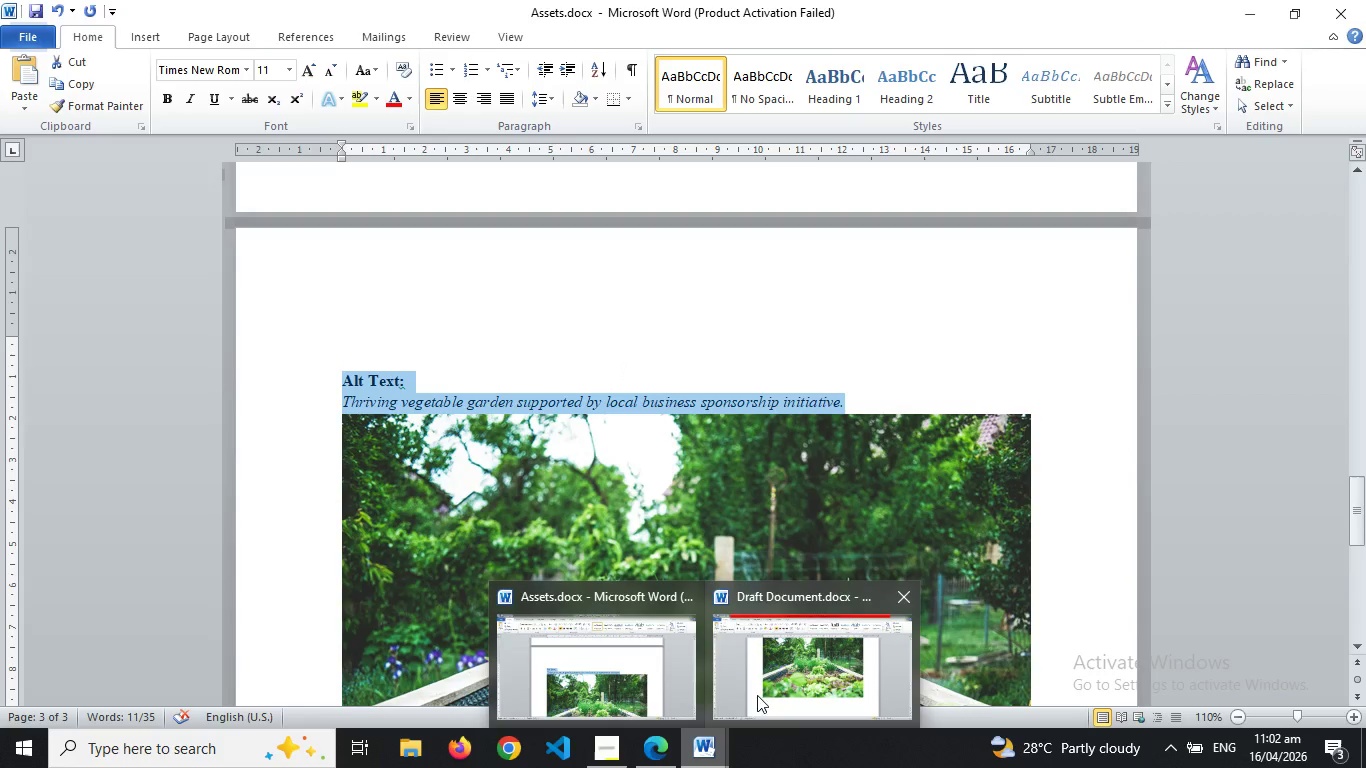 
left_click([776, 676])
 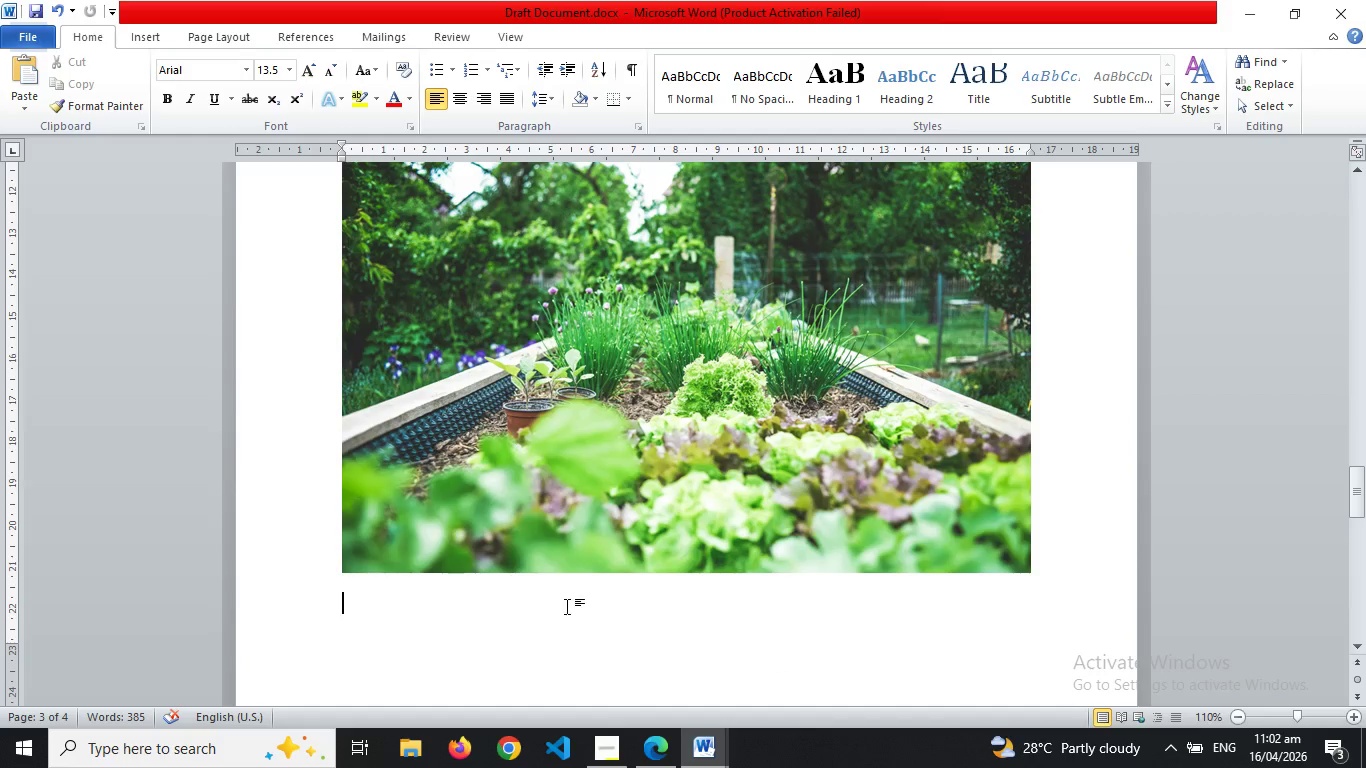 
key(Control+V)
 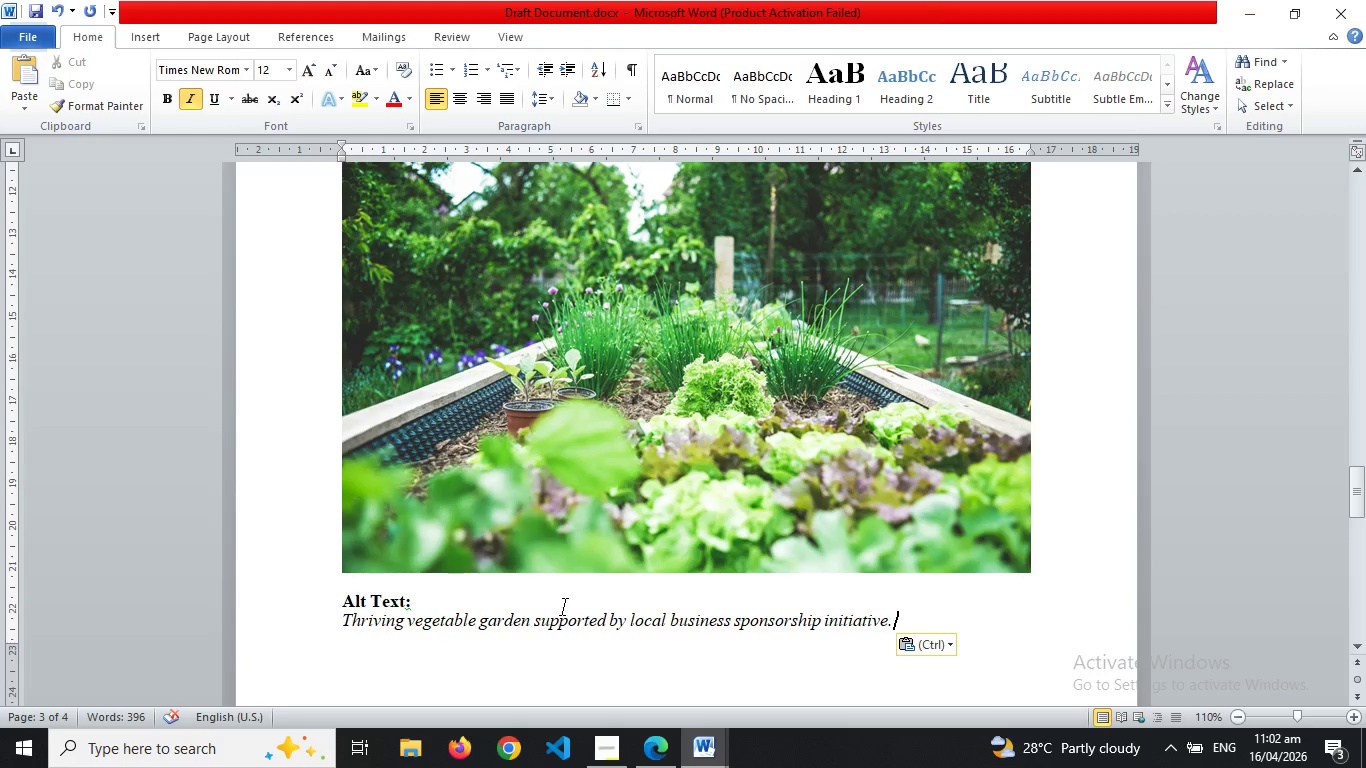 
key(Enter)
 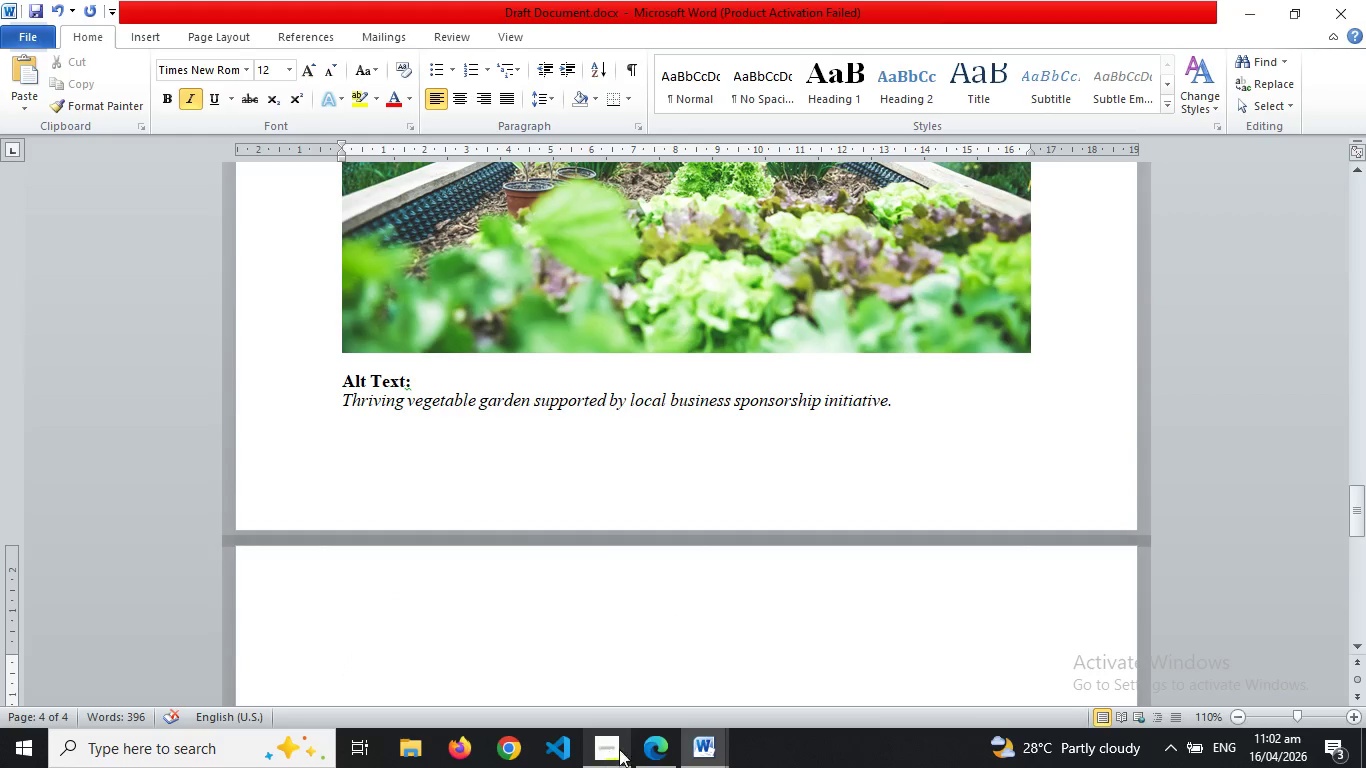 
left_click([646, 742])
 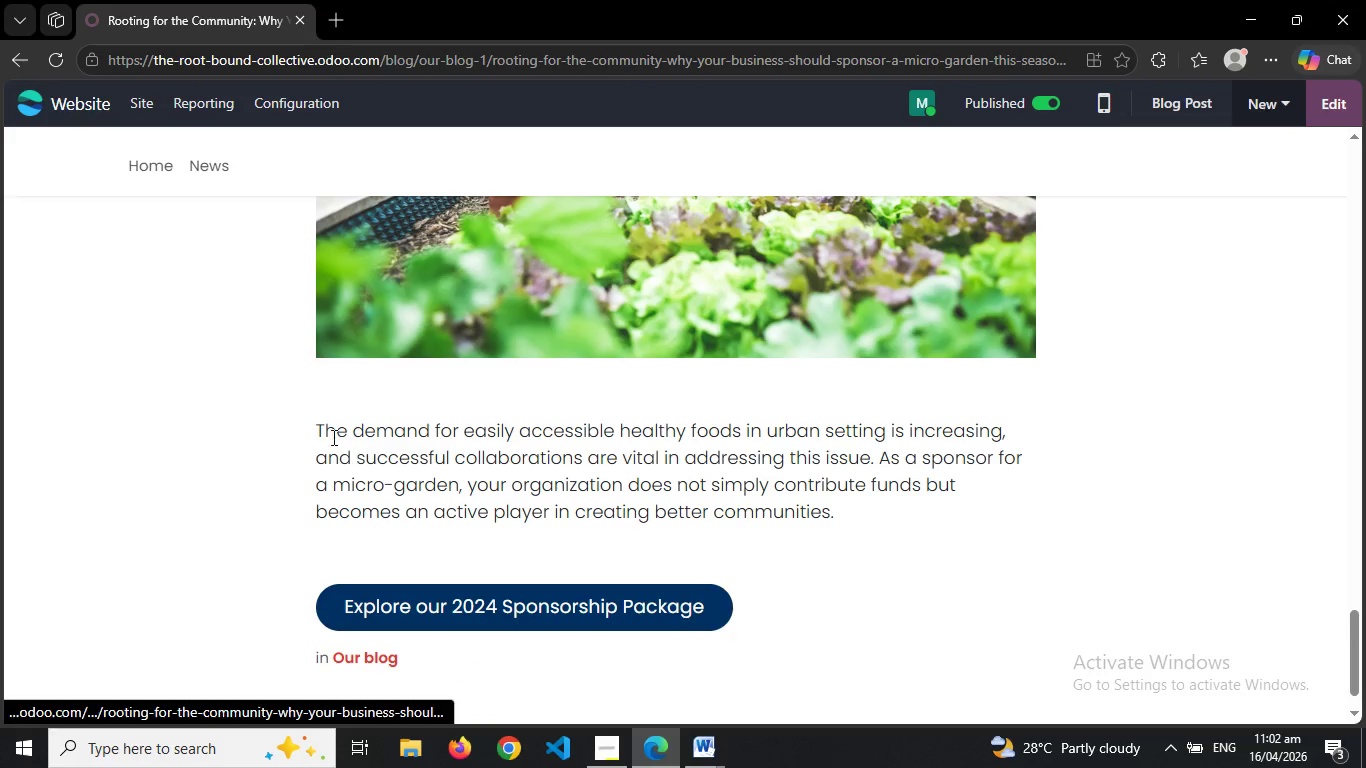 
left_click_drag(start_coordinate=[313, 422], to_coordinate=[829, 520])
 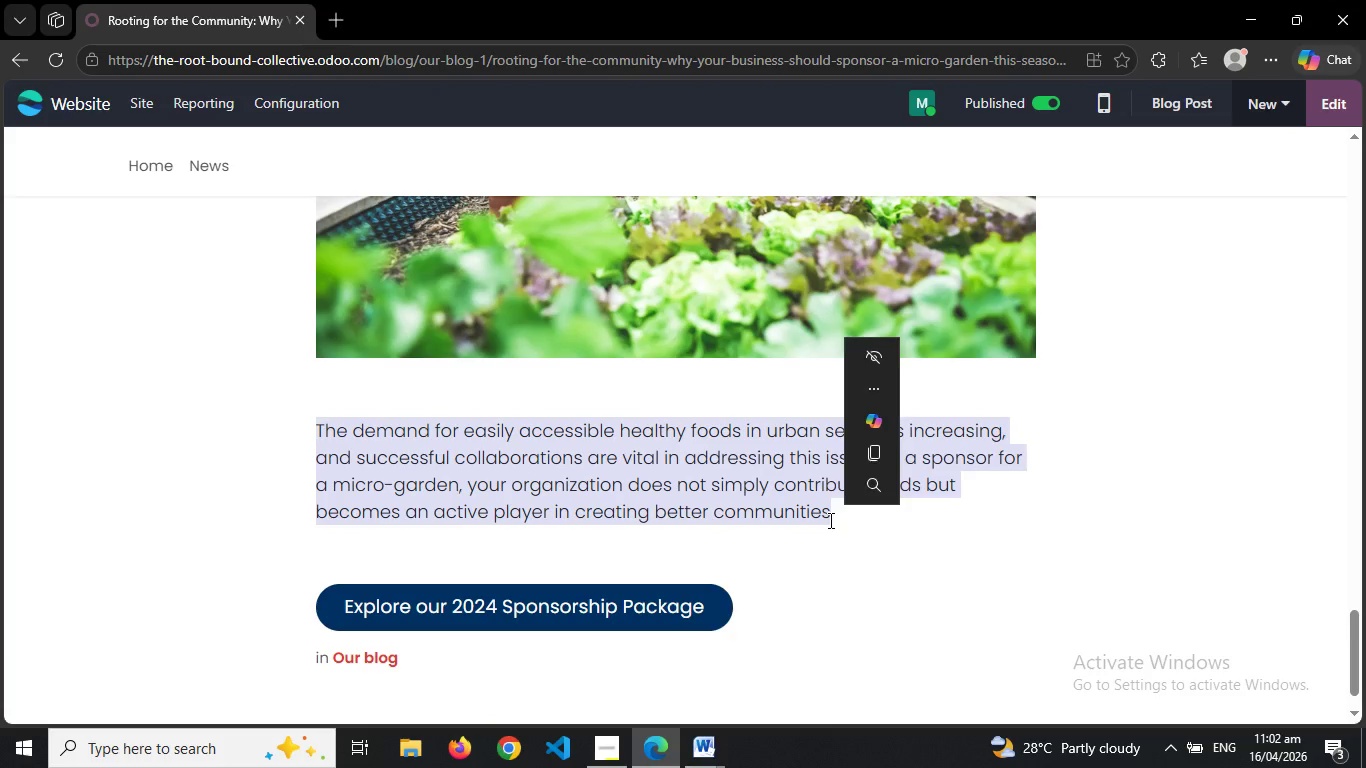 
key(Control+ControlLeft)
 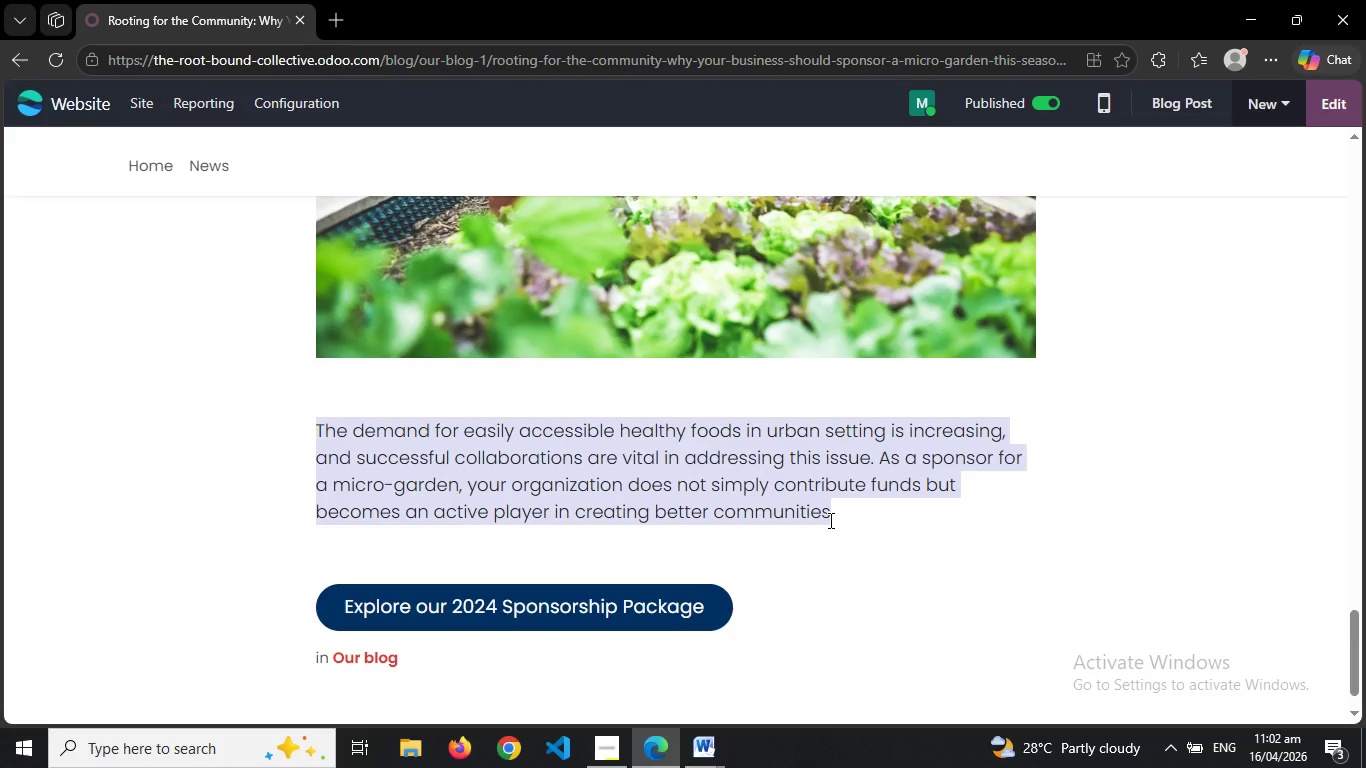 
left_click([829, 520])
 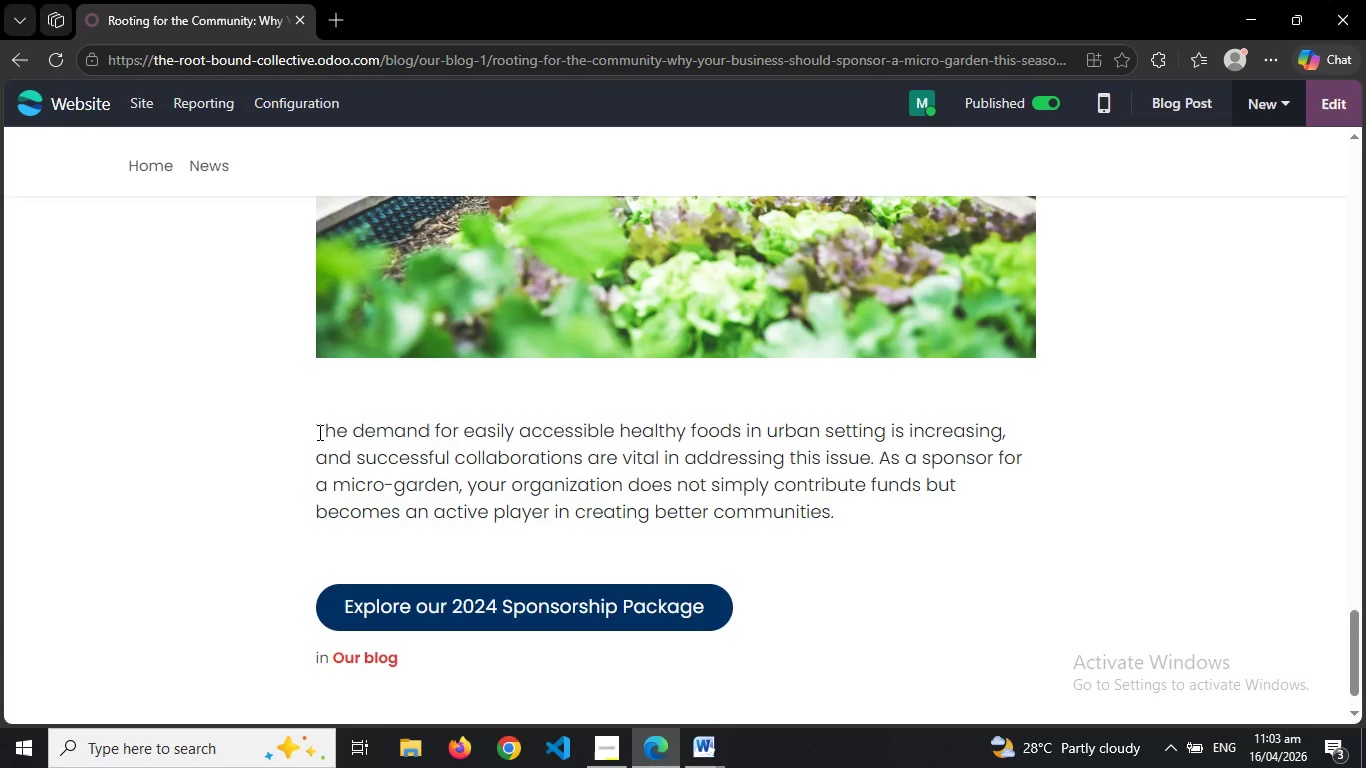 
left_click_drag(start_coordinate=[318, 432], to_coordinate=[856, 507])
 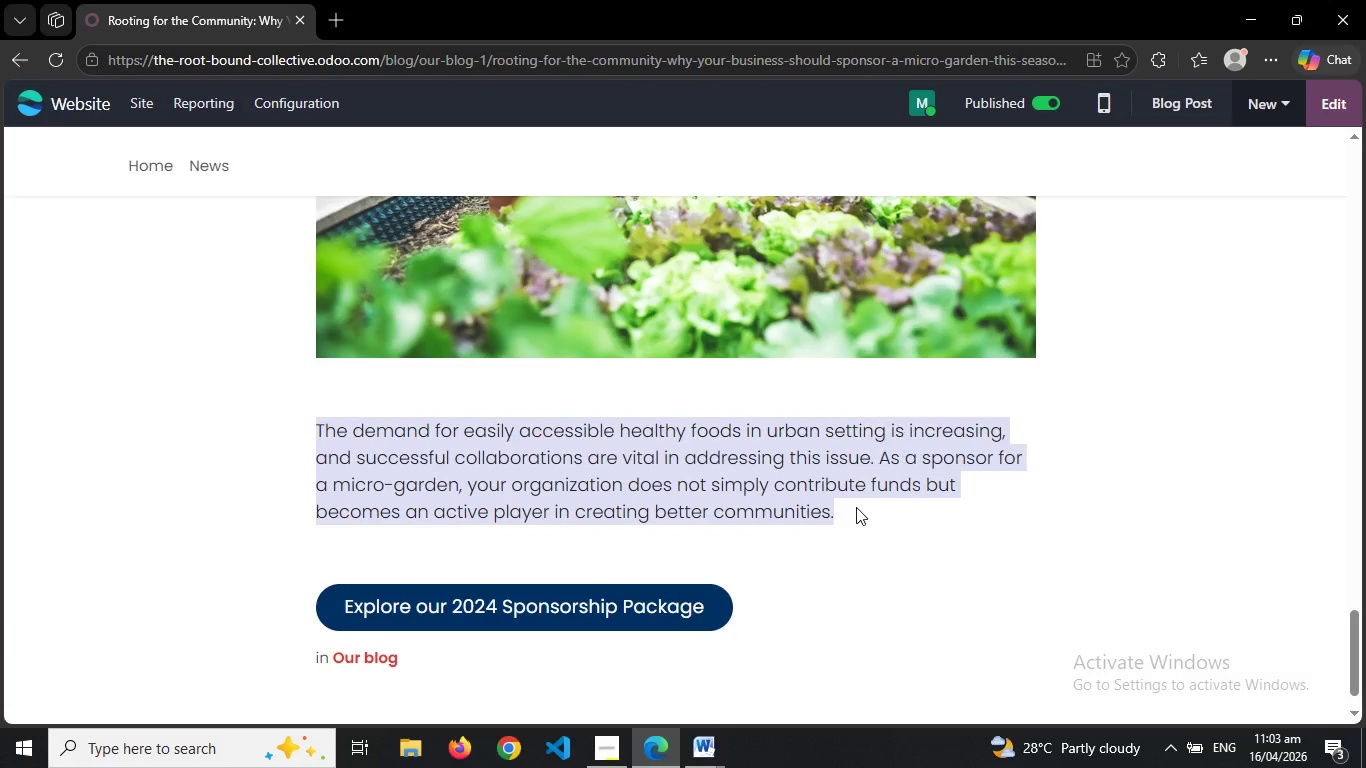 
key(Control+C)
 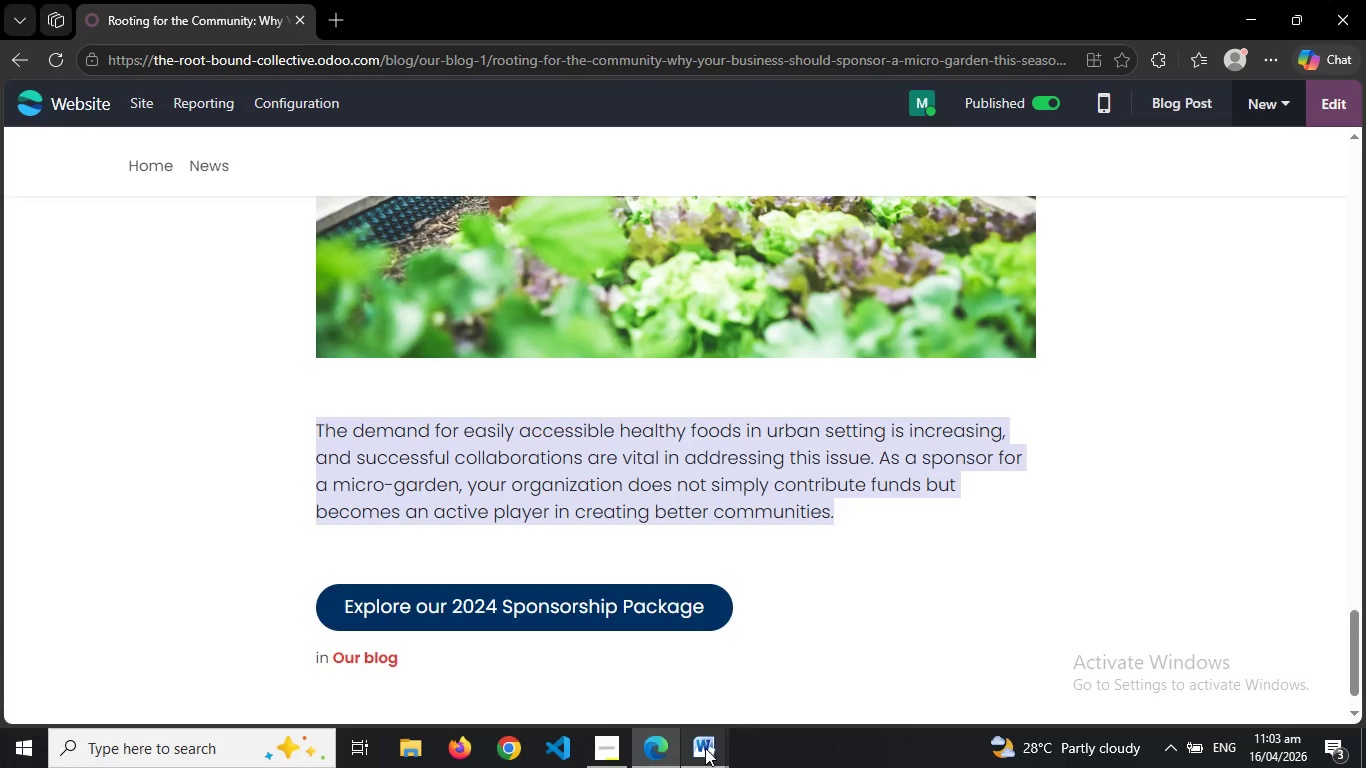 
left_click([705, 749])
 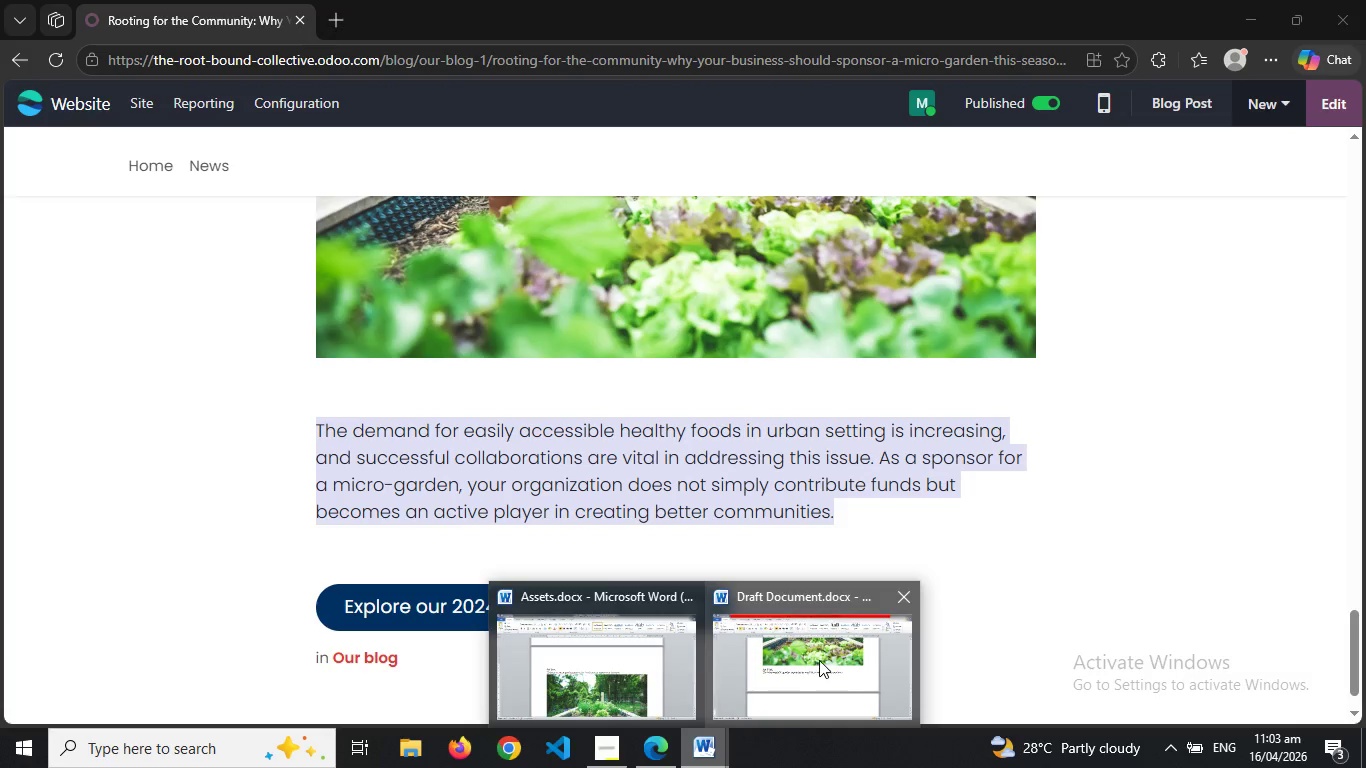 
left_click([820, 660])
 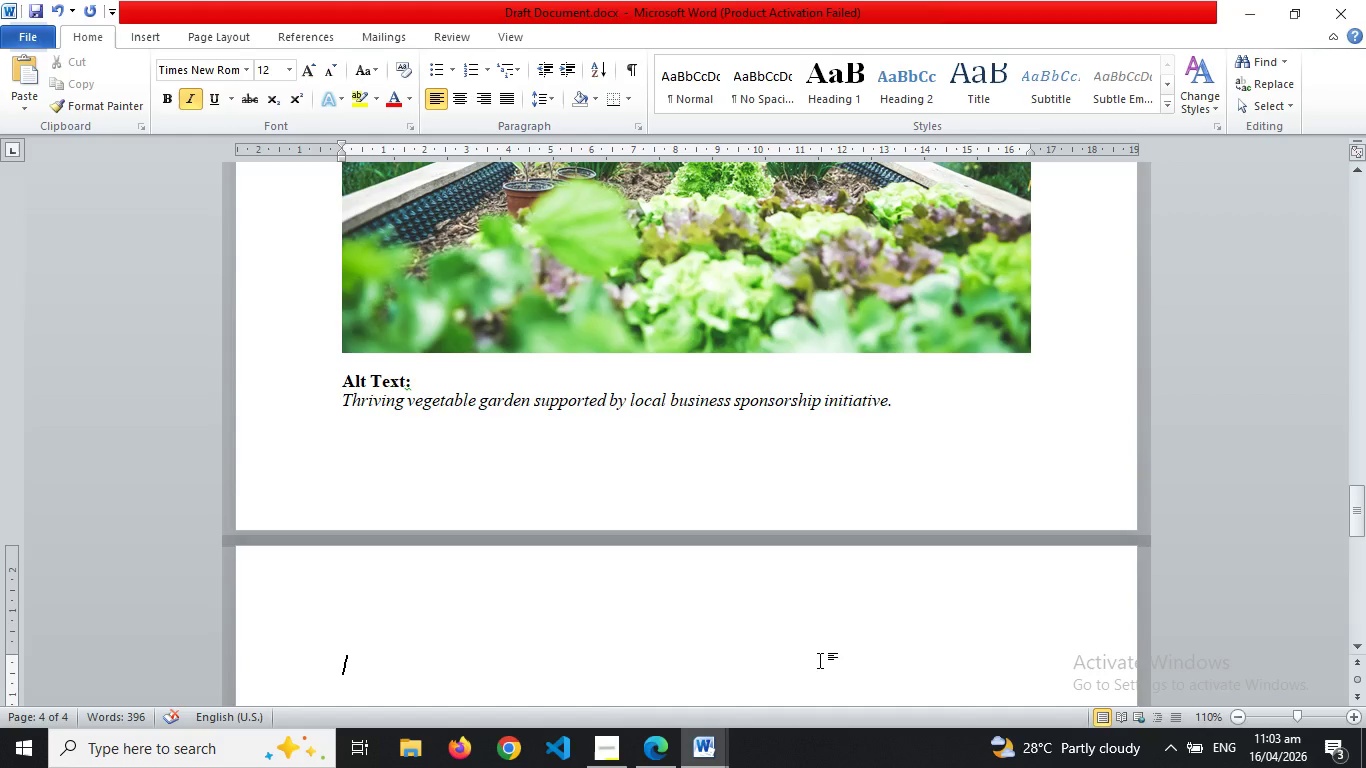 
key(Control+V)
 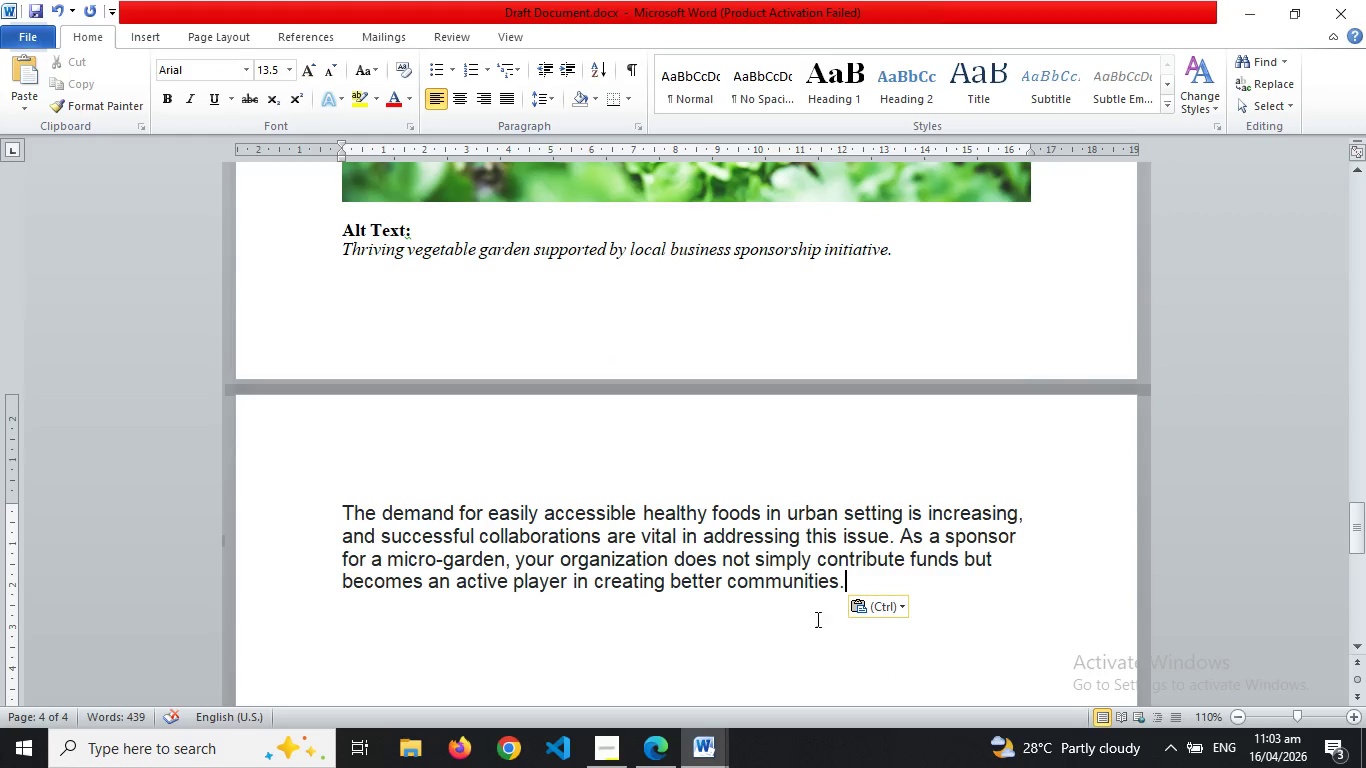 
key(Enter)
 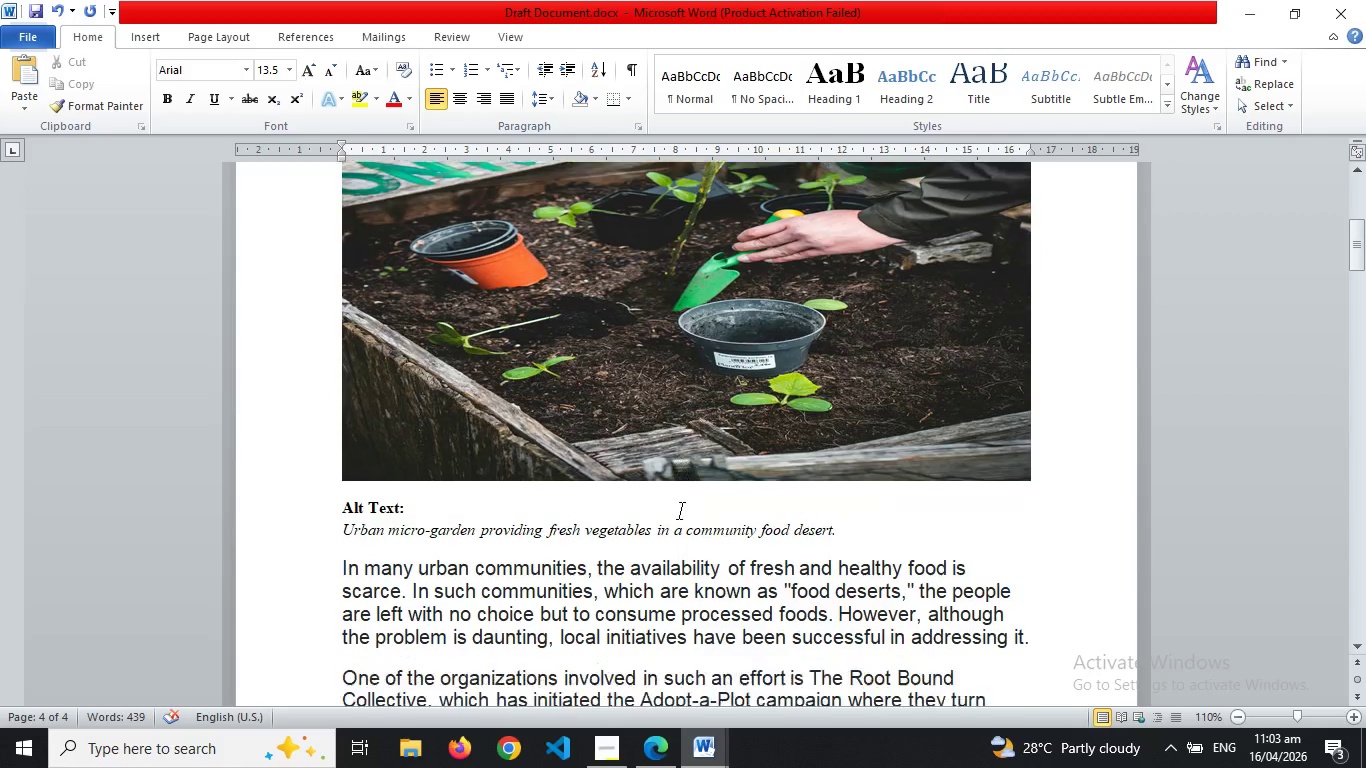 
wait(14.36)
 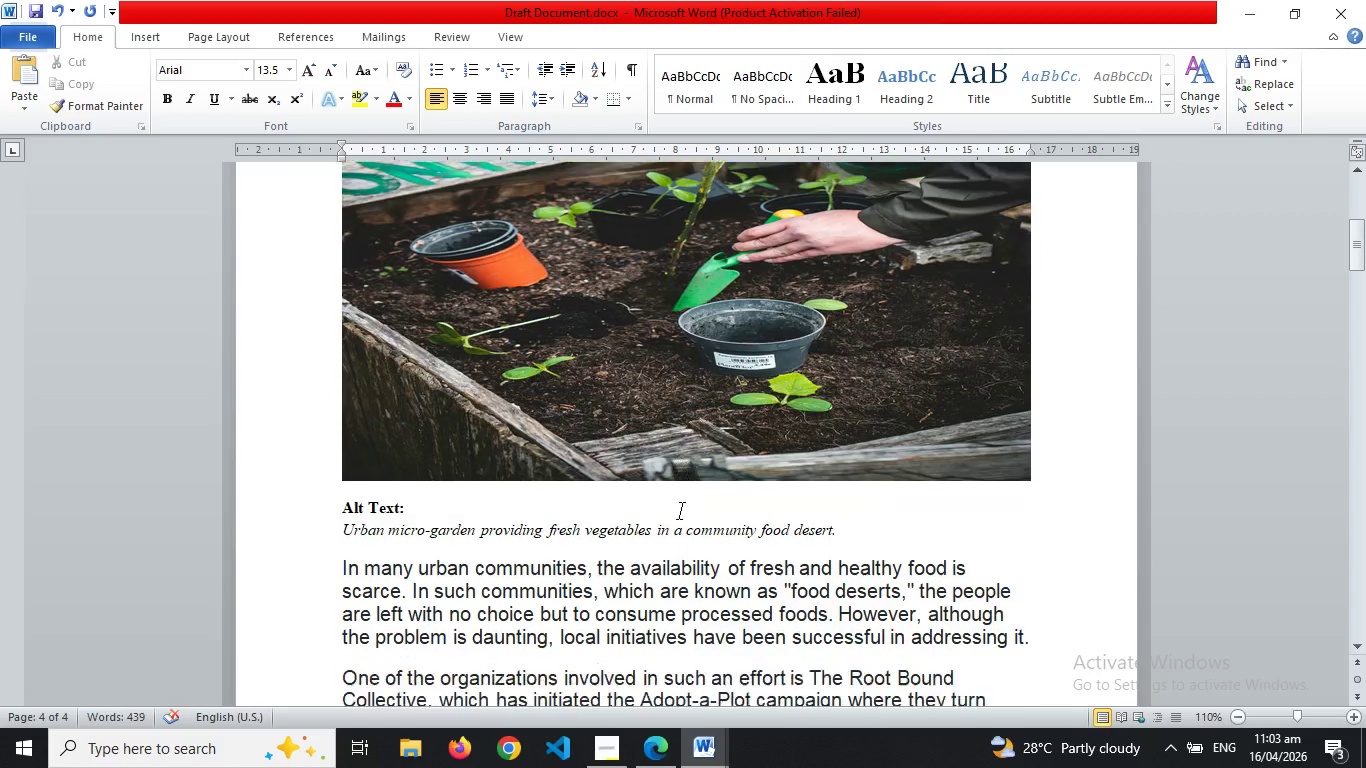 
left_click([681, 510])
 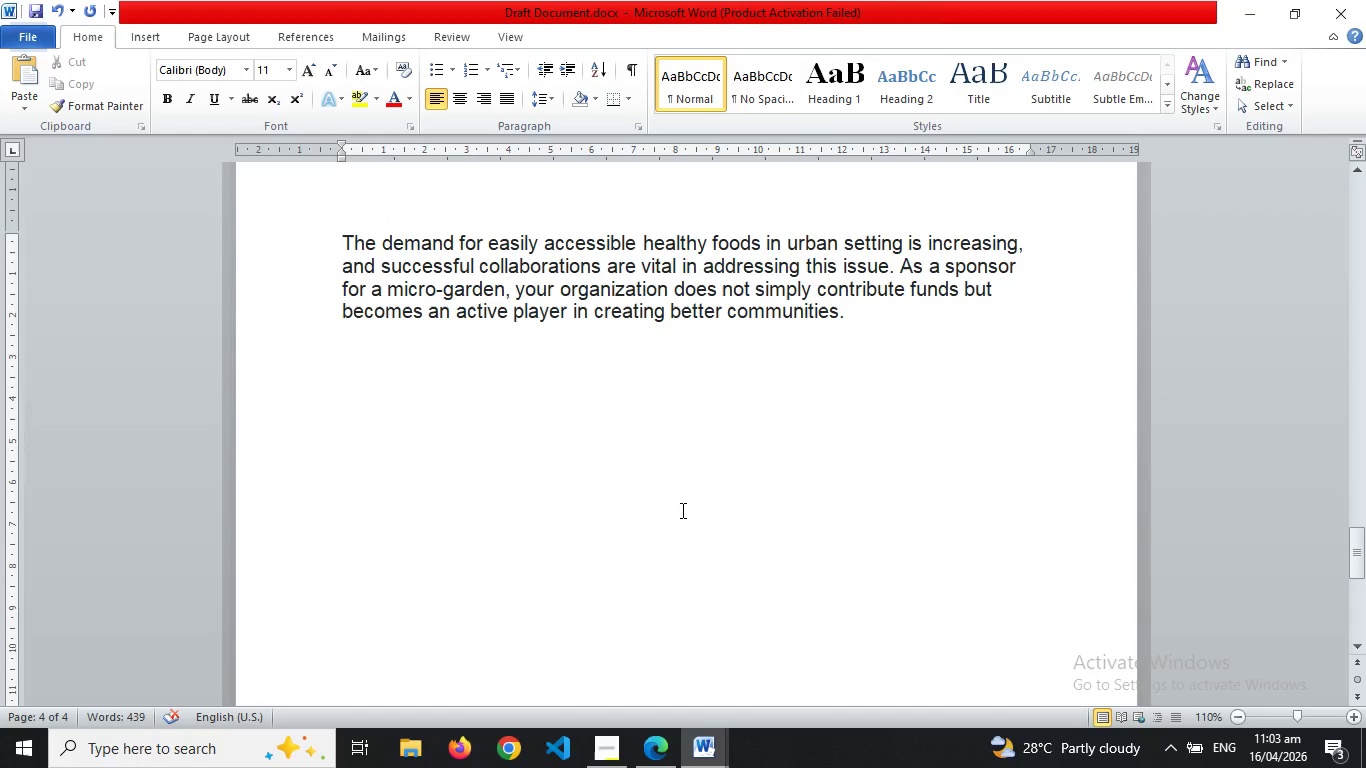 
key(ArrowUp)
 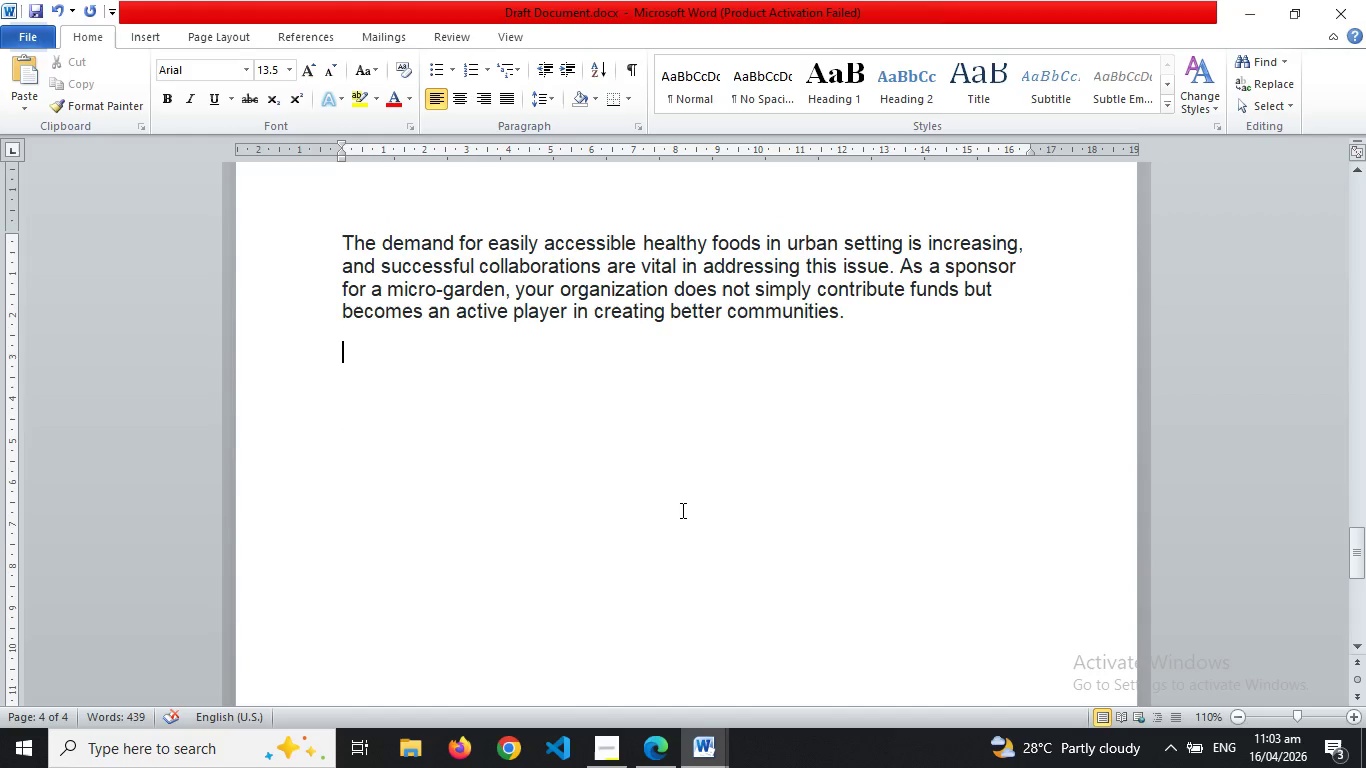 
key(ArrowUp)
 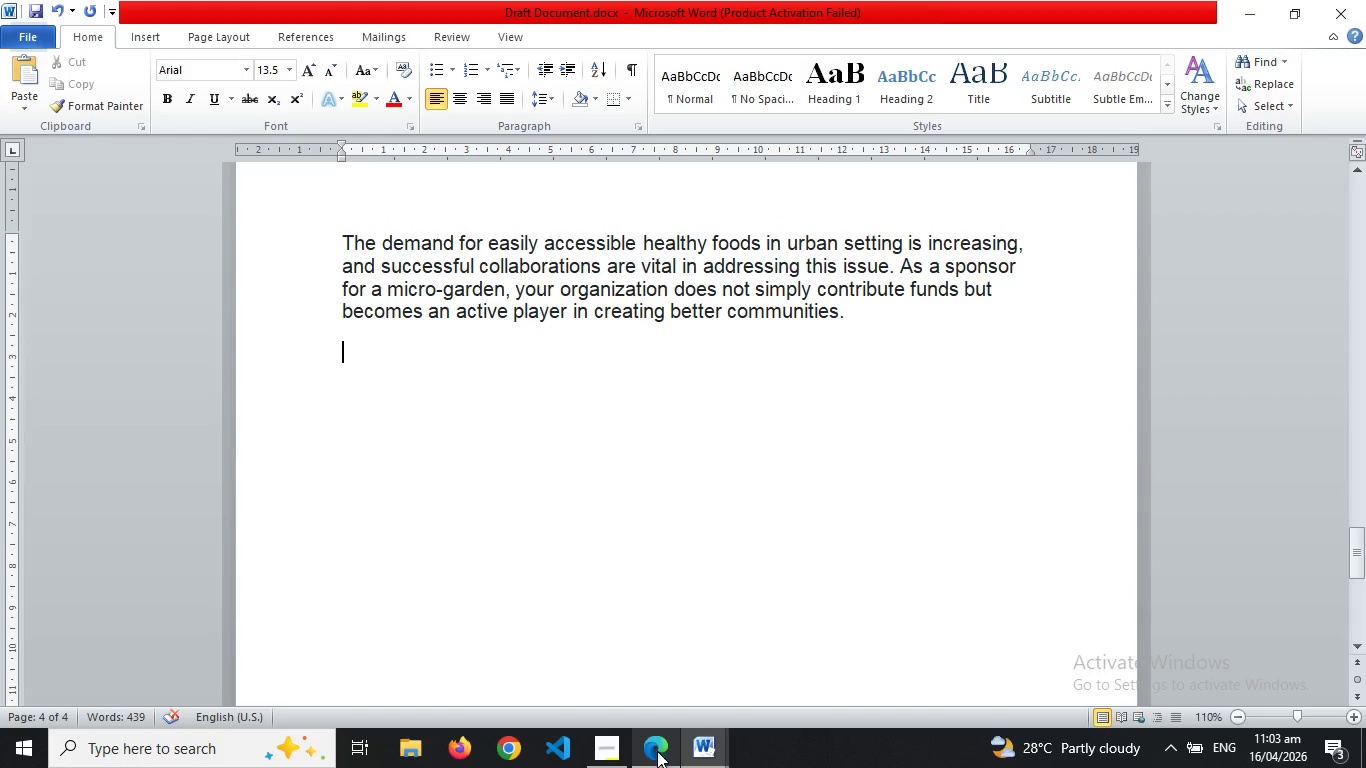 
left_click([657, 751])
 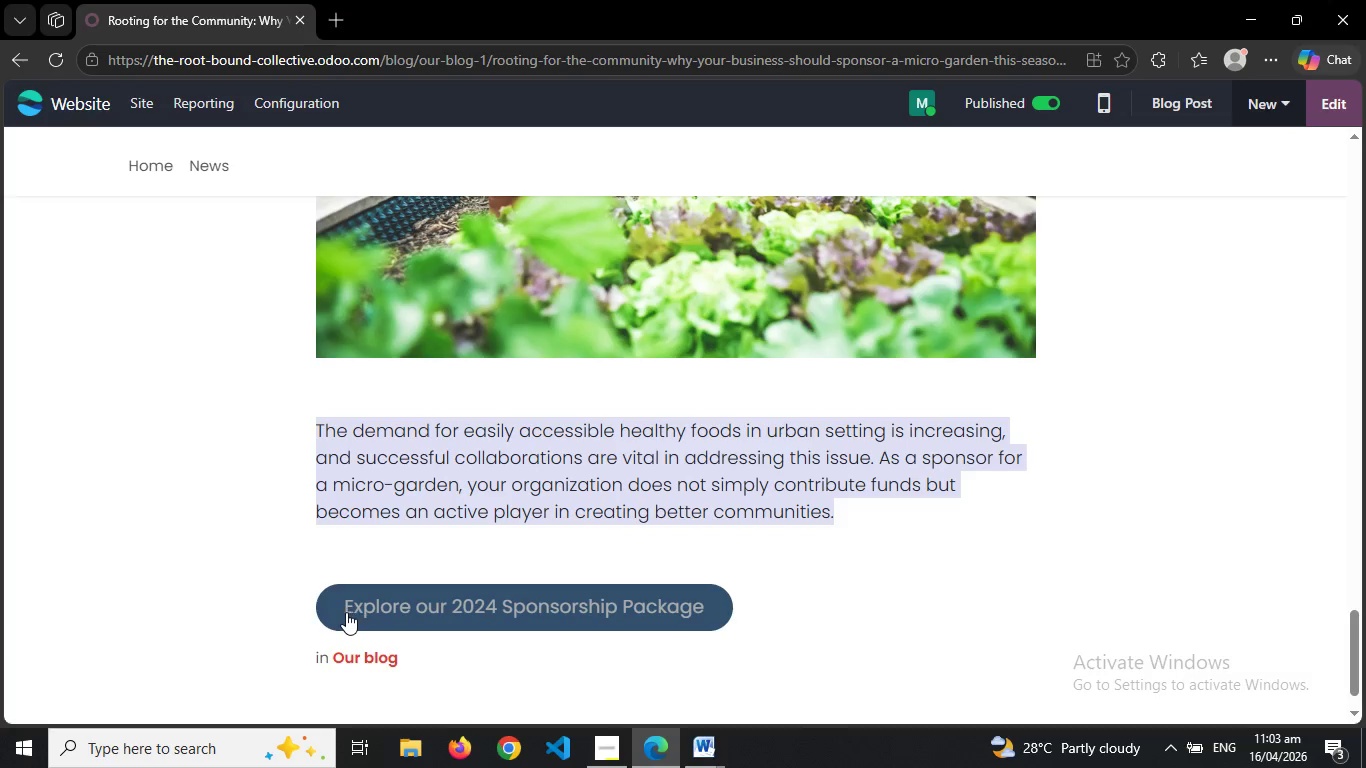 
left_click_drag(start_coordinate=[345, 612], to_coordinate=[409, 610])
 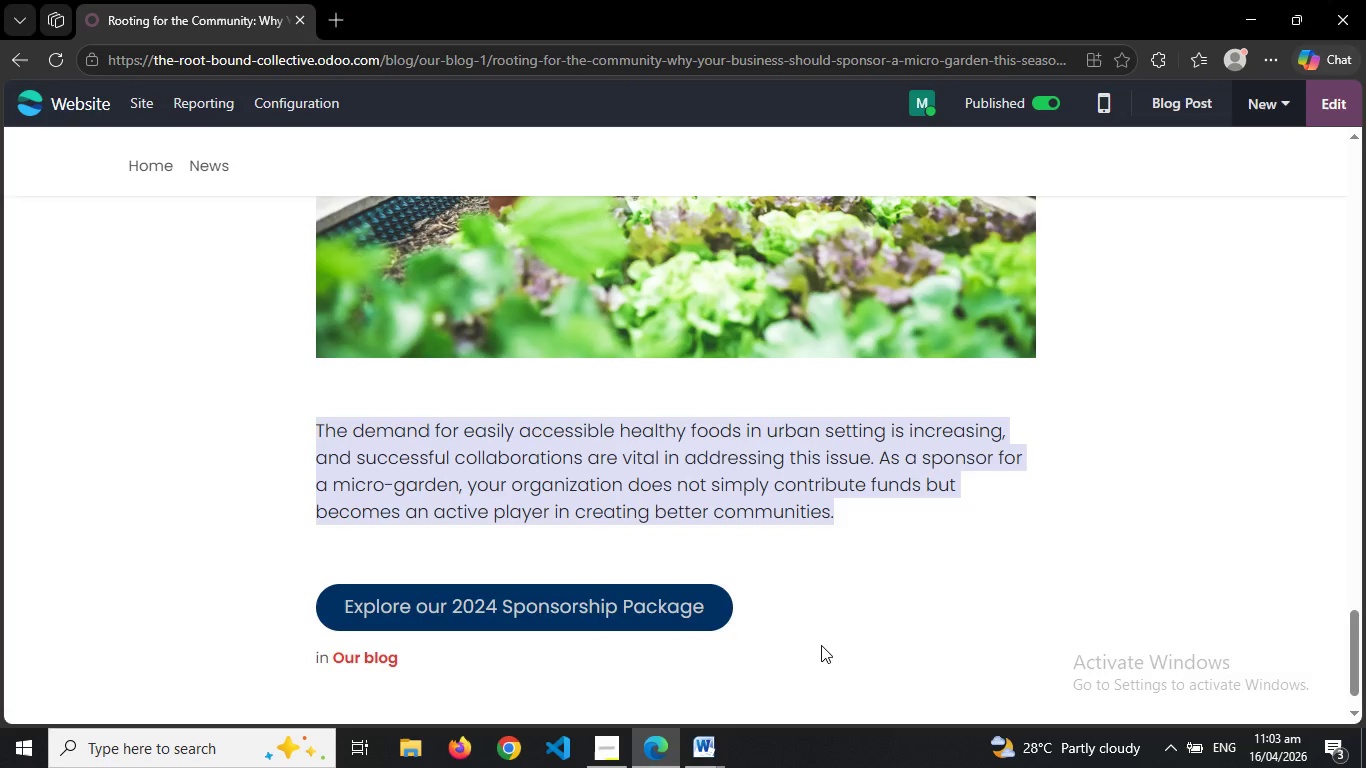 
mouse_move([729, 724])
 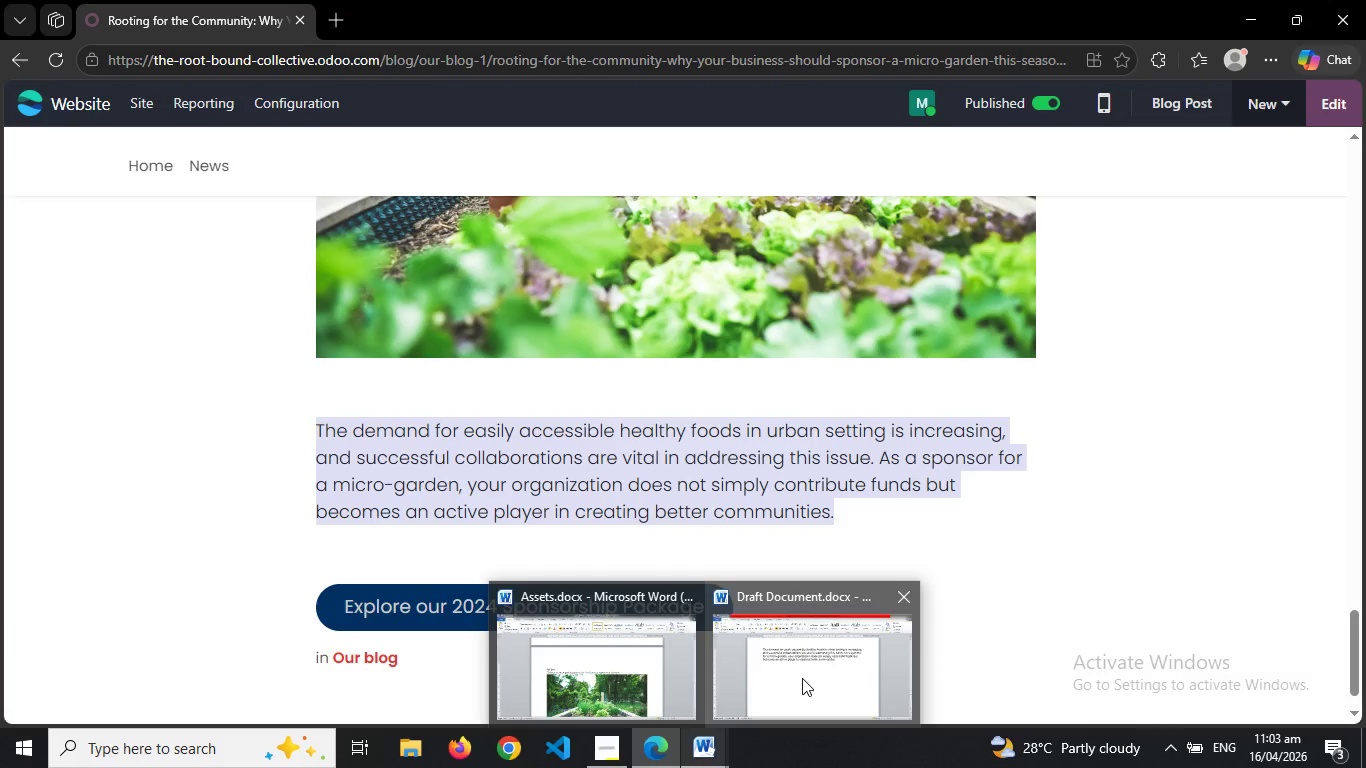 
left_click([802, 678])
 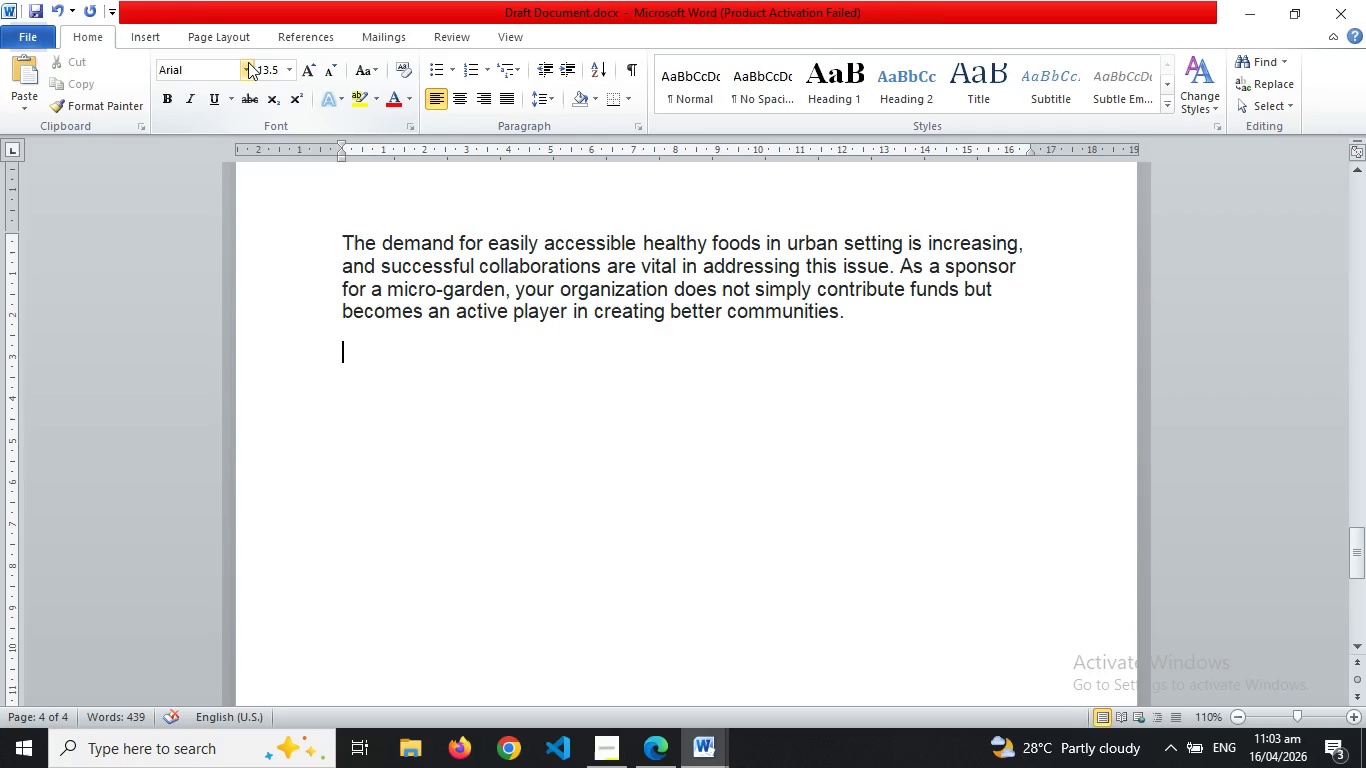 
left_click([143, 31])
 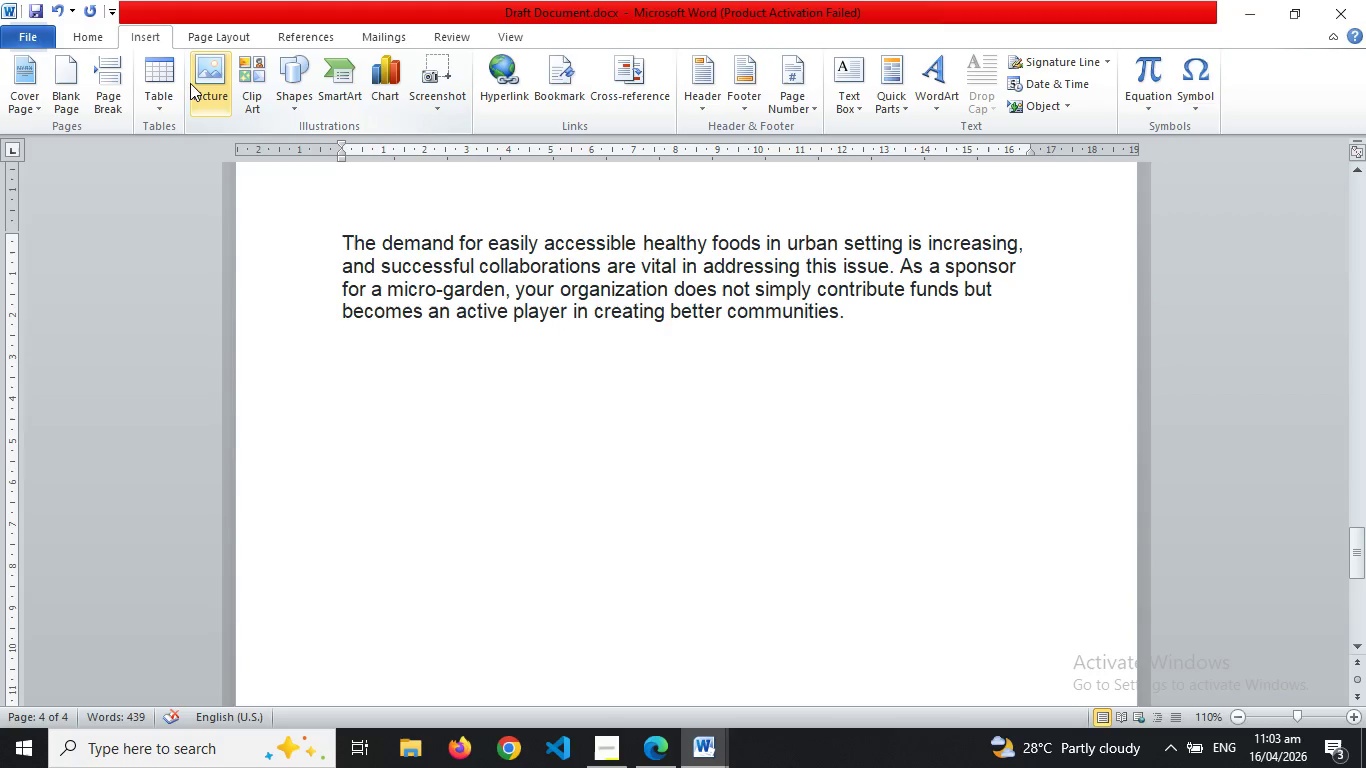 
wait(5.44)
 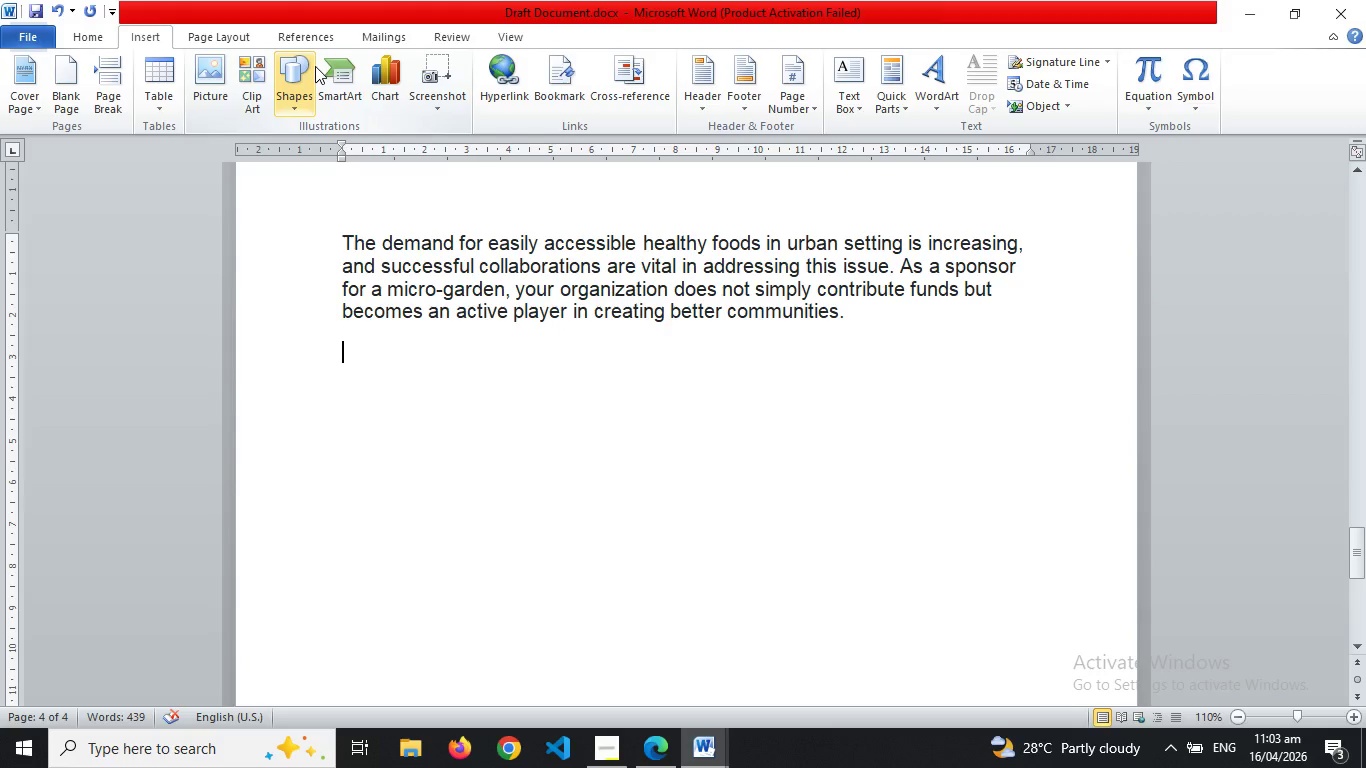 
left_click([286, 67])
 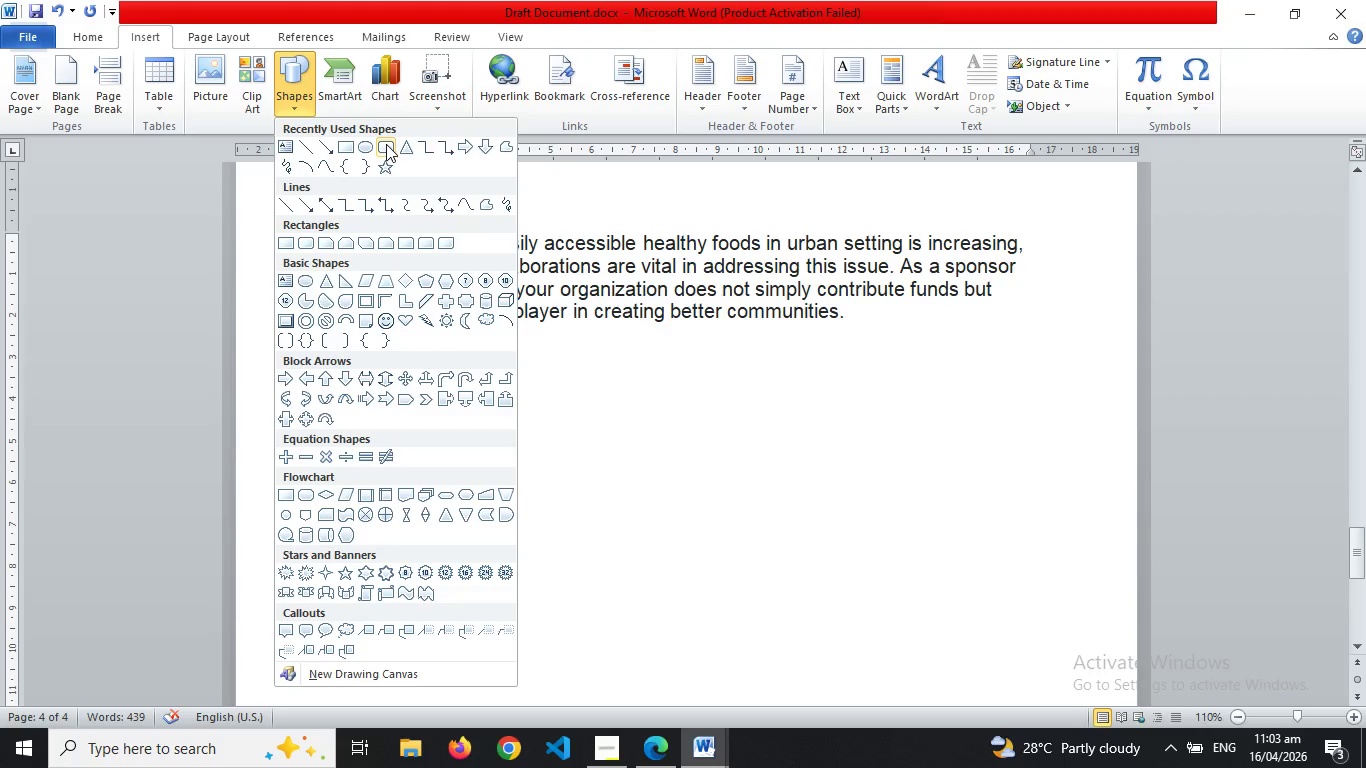 
left_click([386, 144])
 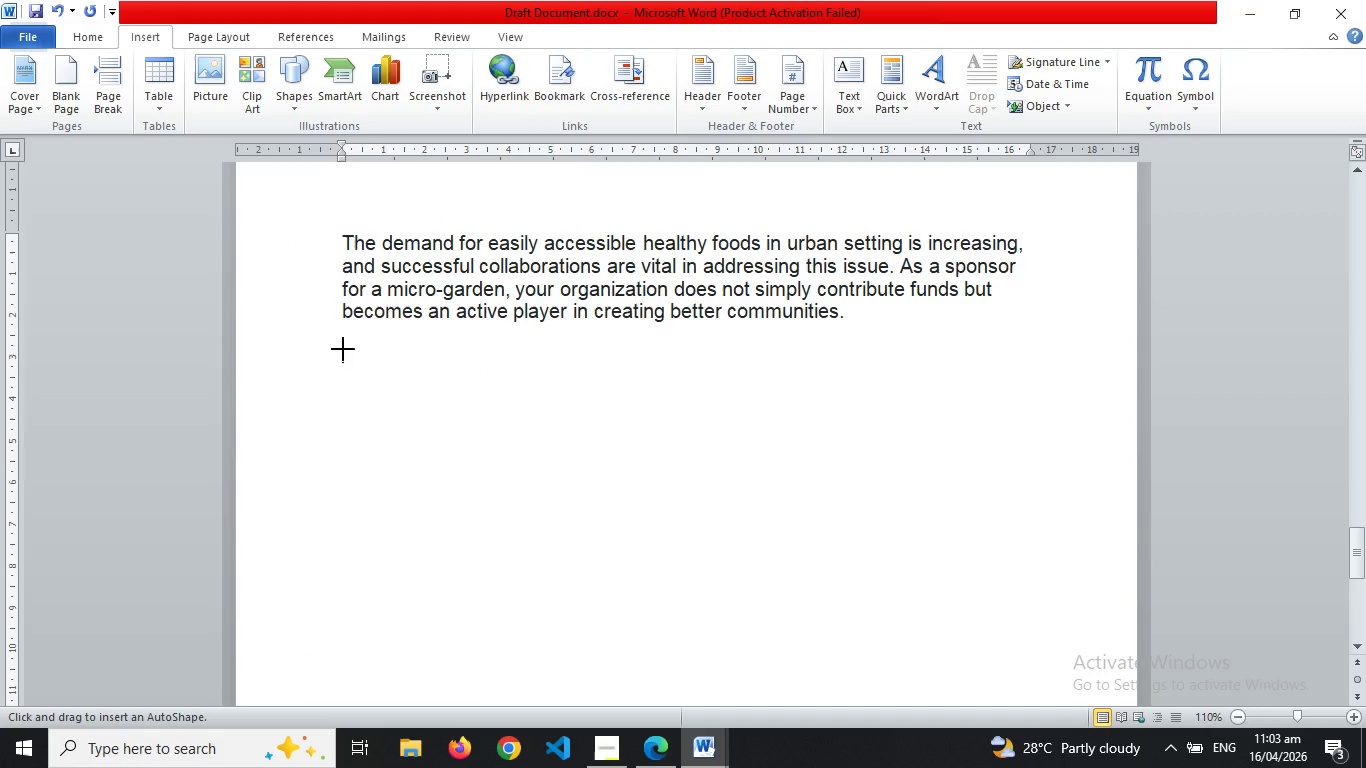 
left_click_drag(start_coordinate=[342, 349], to_coordinate=[673, 400])
 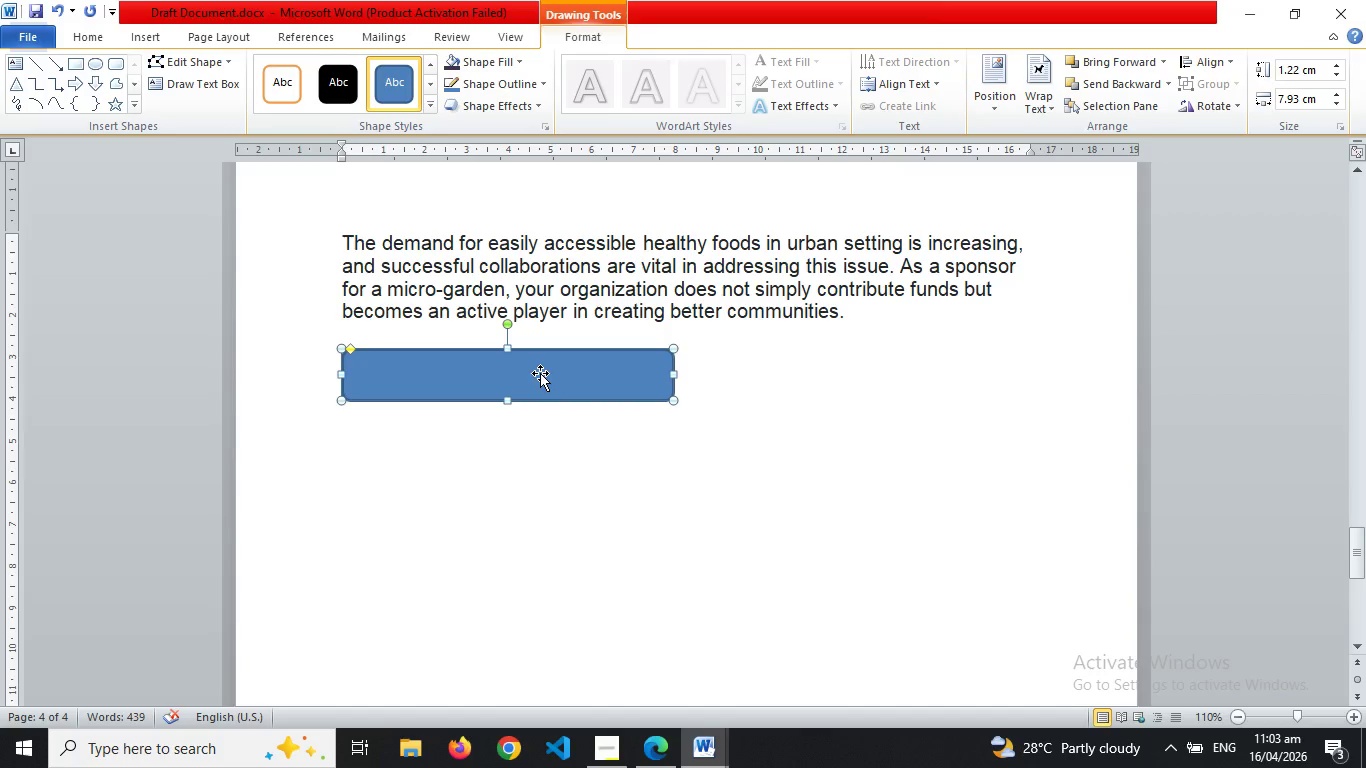 
left_click([639, 736])
 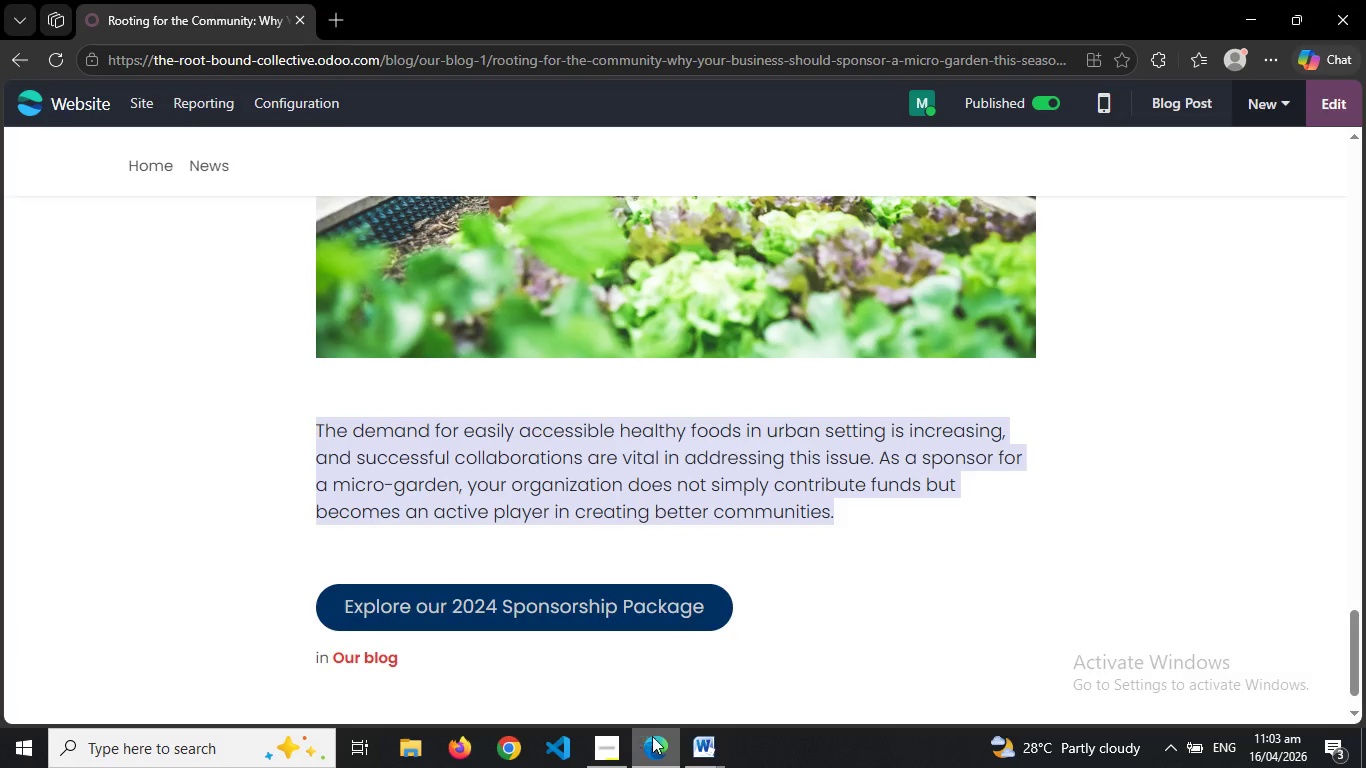 
mouse_move([710, 744])
 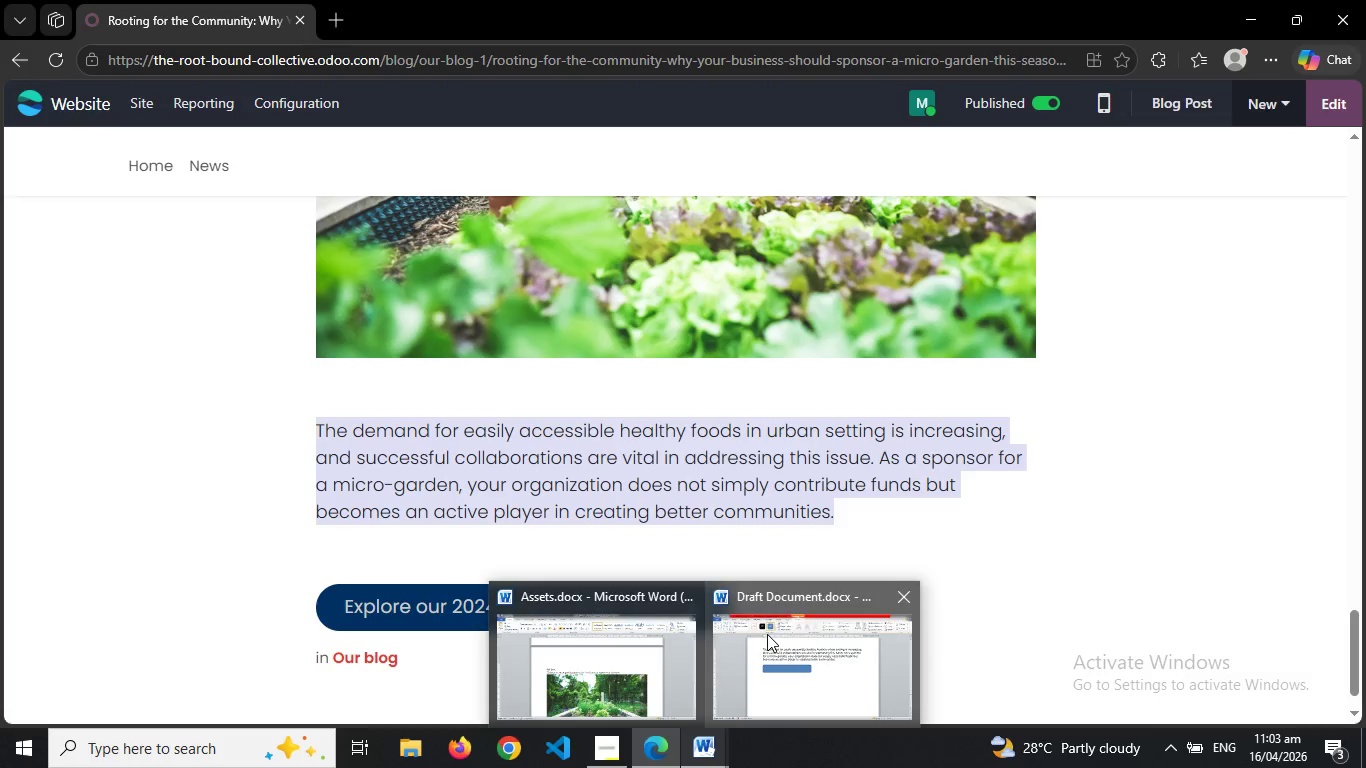 
left_click([767, 634])
 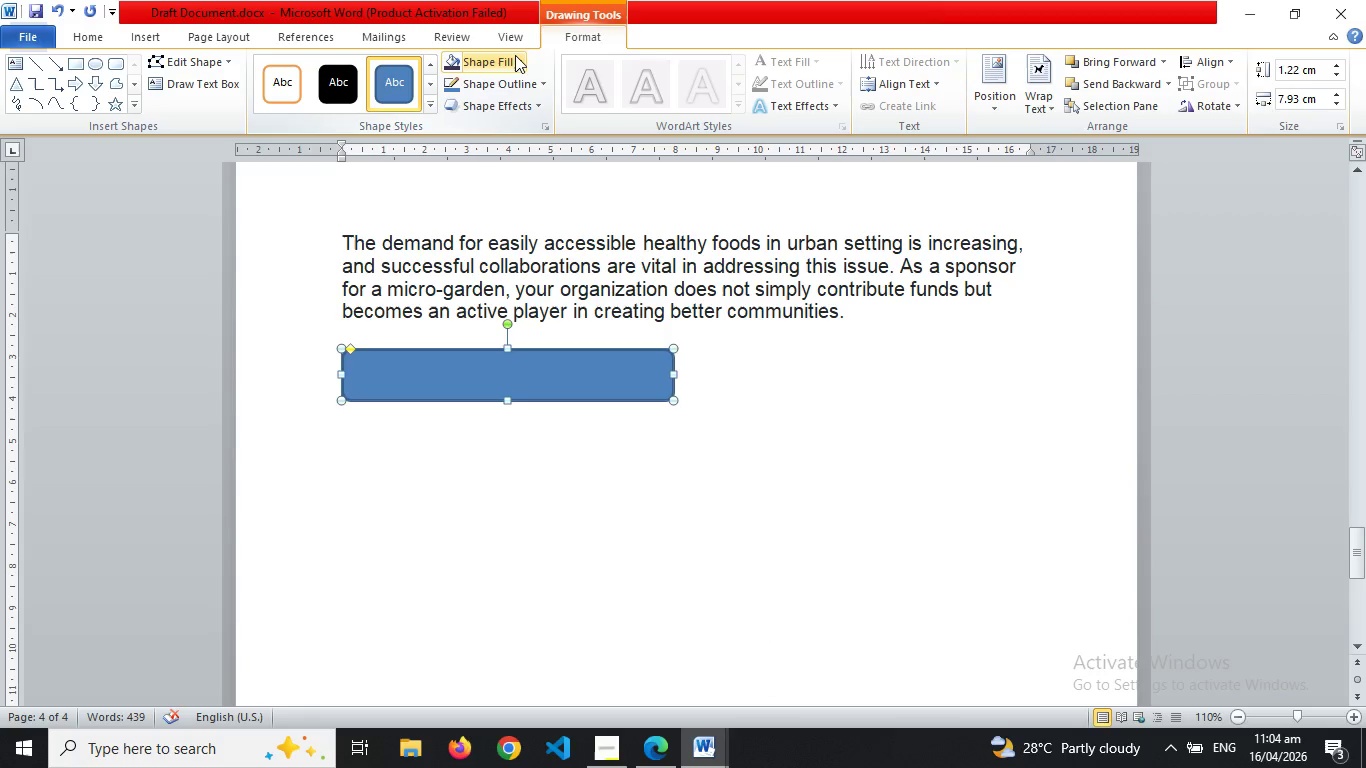 
left_click([518, 55])
 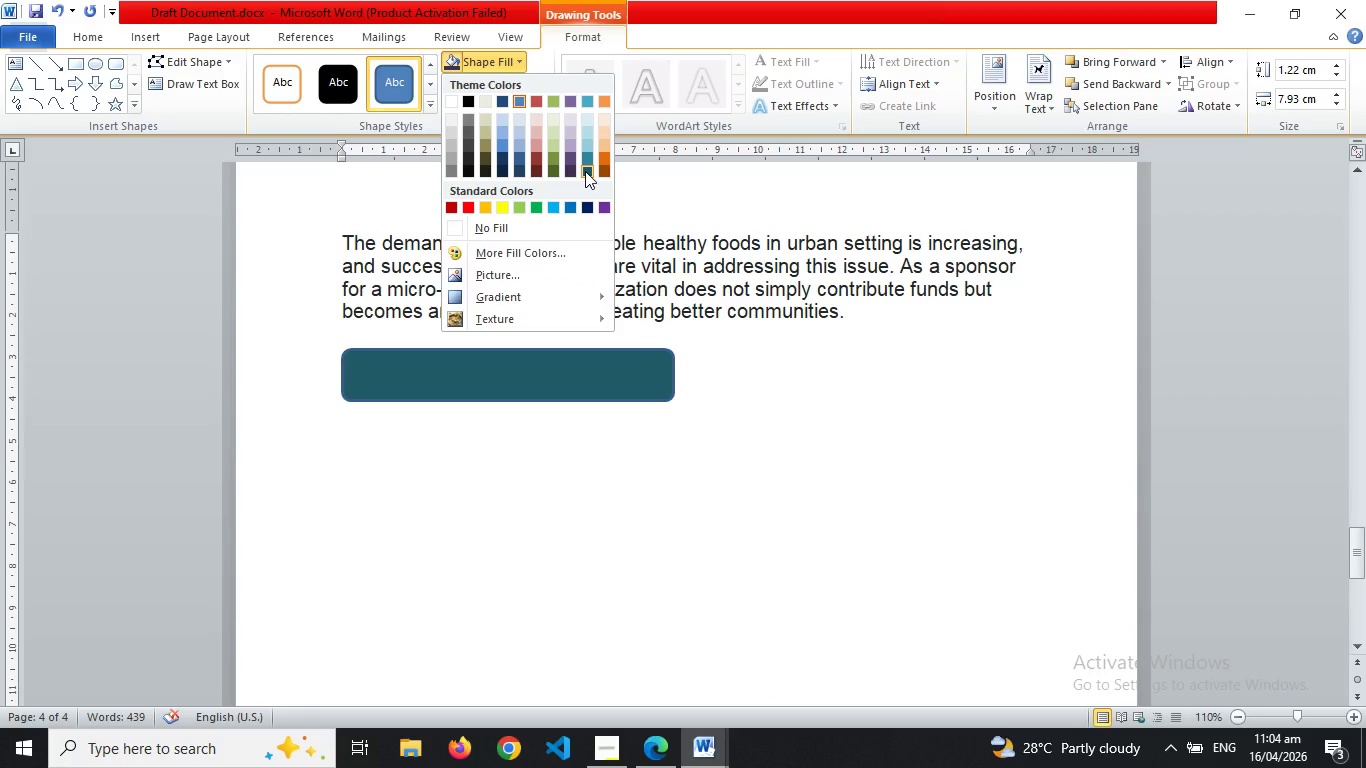 
left_click([585, 171])
 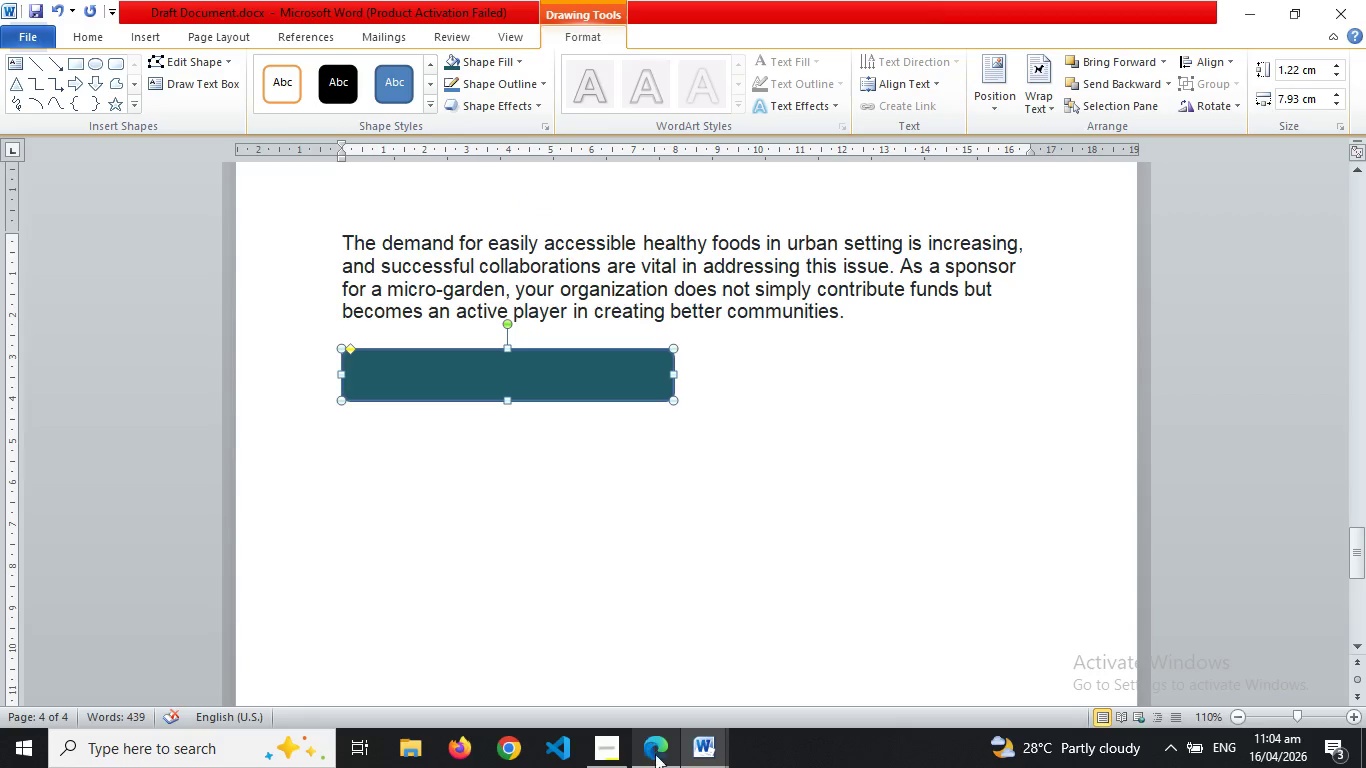 
left_click([660, 764])
 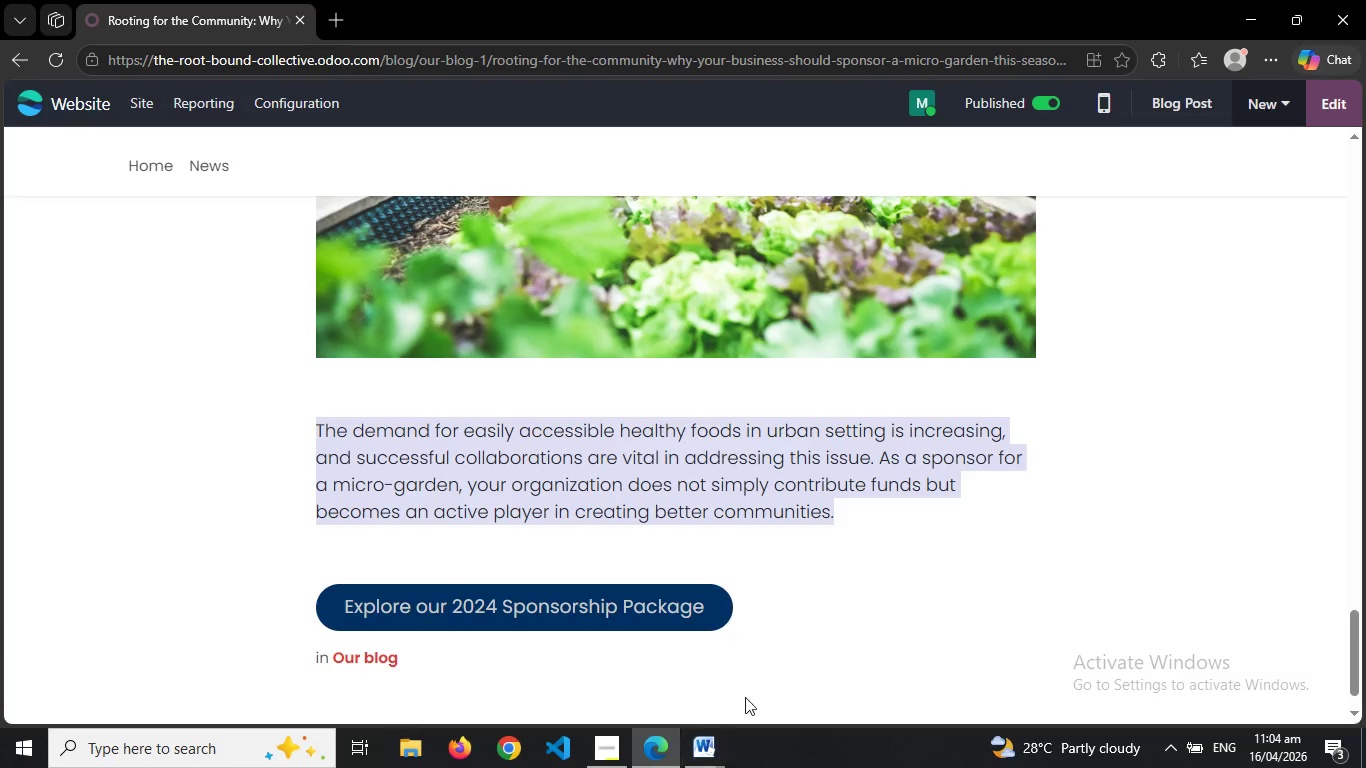 
left_click([805, 661])
 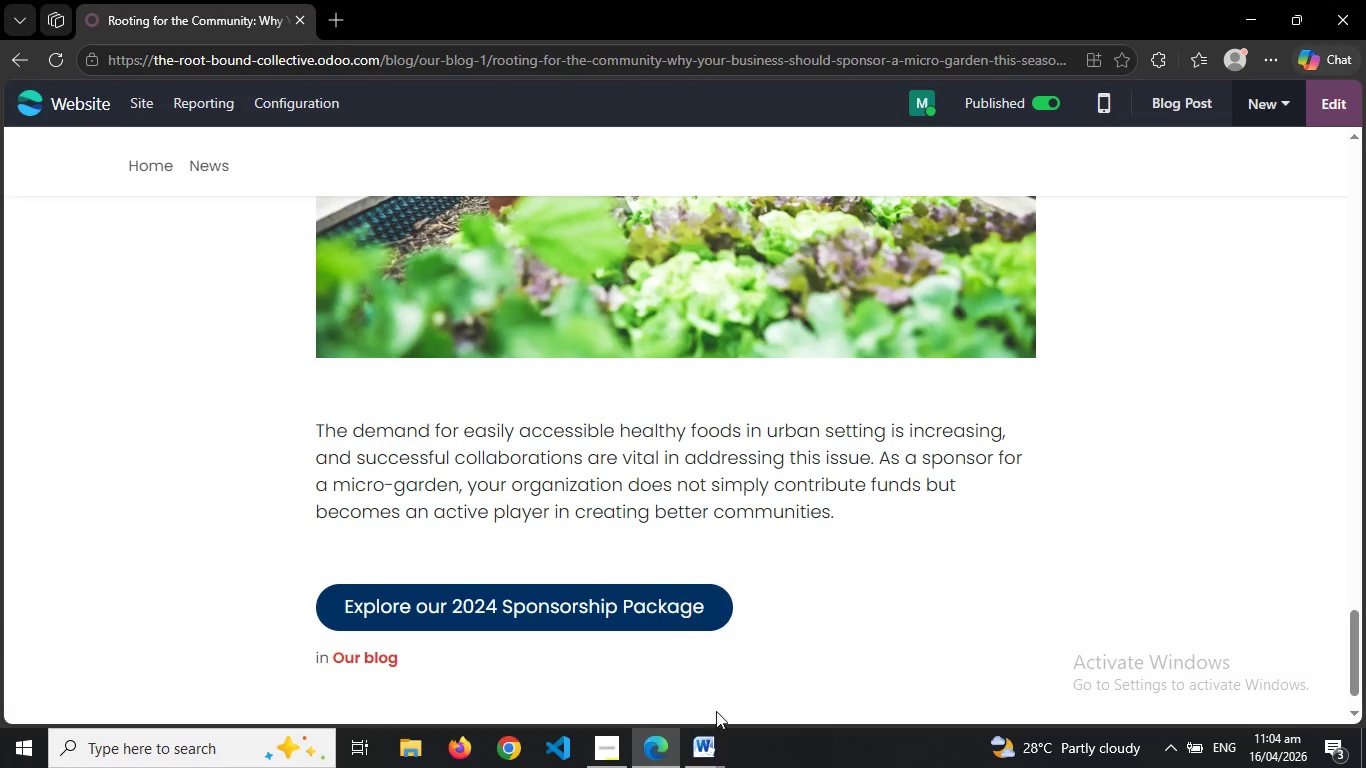 
mouse_move([731, 727])
 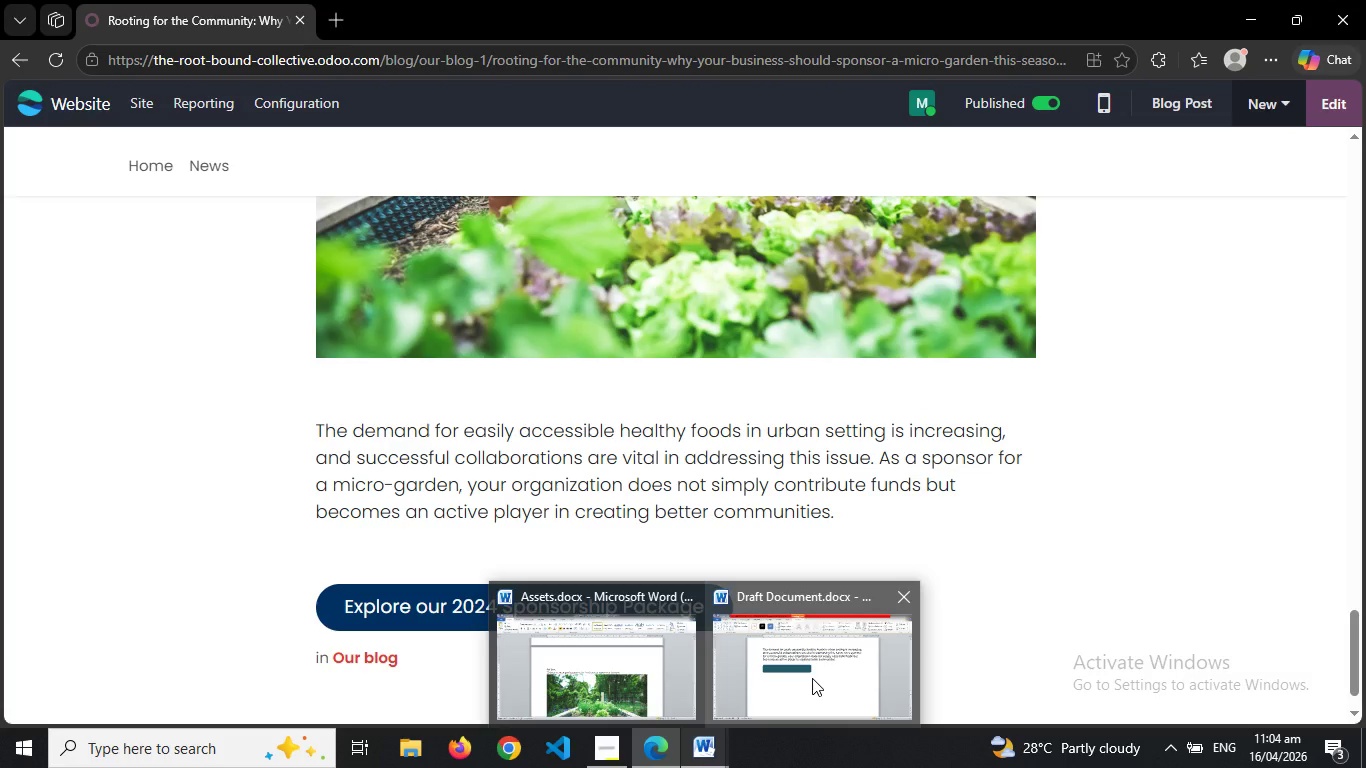 
left_click([812, 678])
 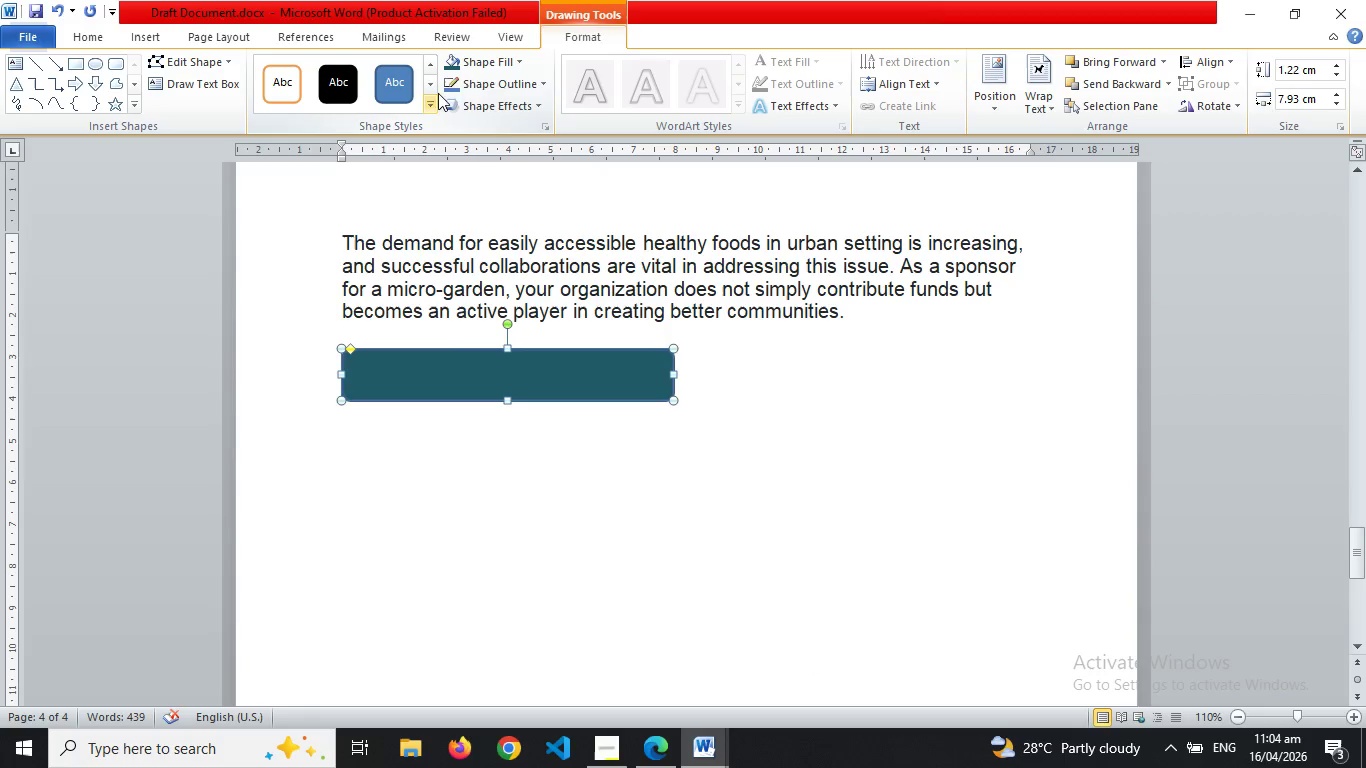 
left_click([524, 56])
 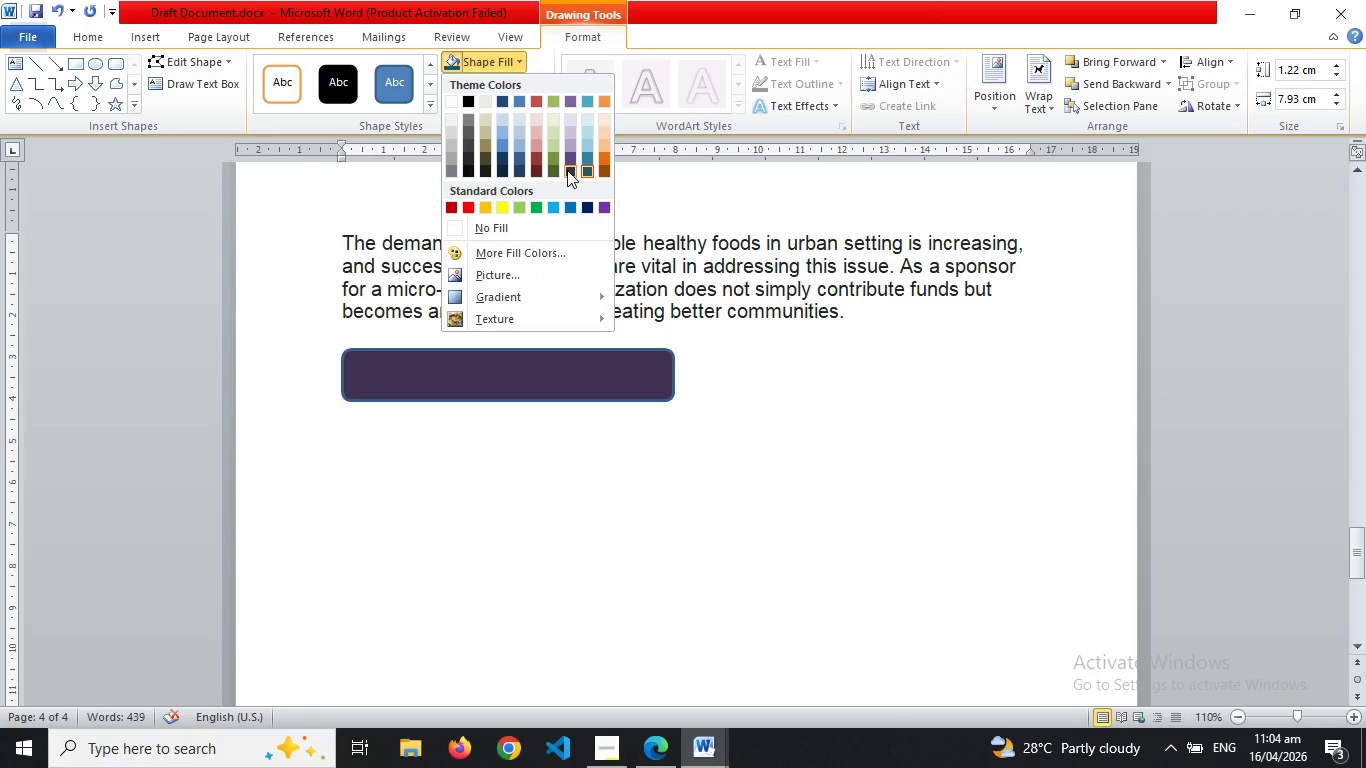 
left_click([567, 170])
 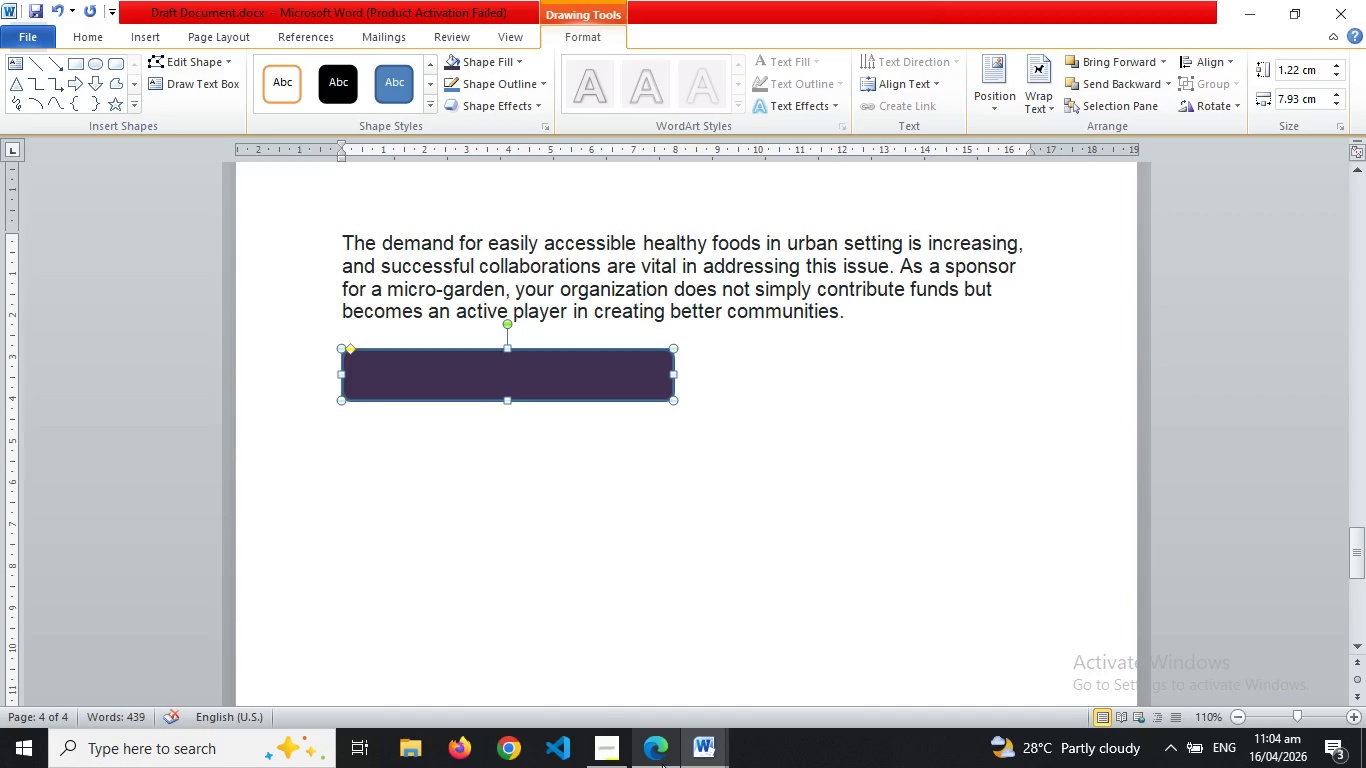 
left_click([662, 764])
 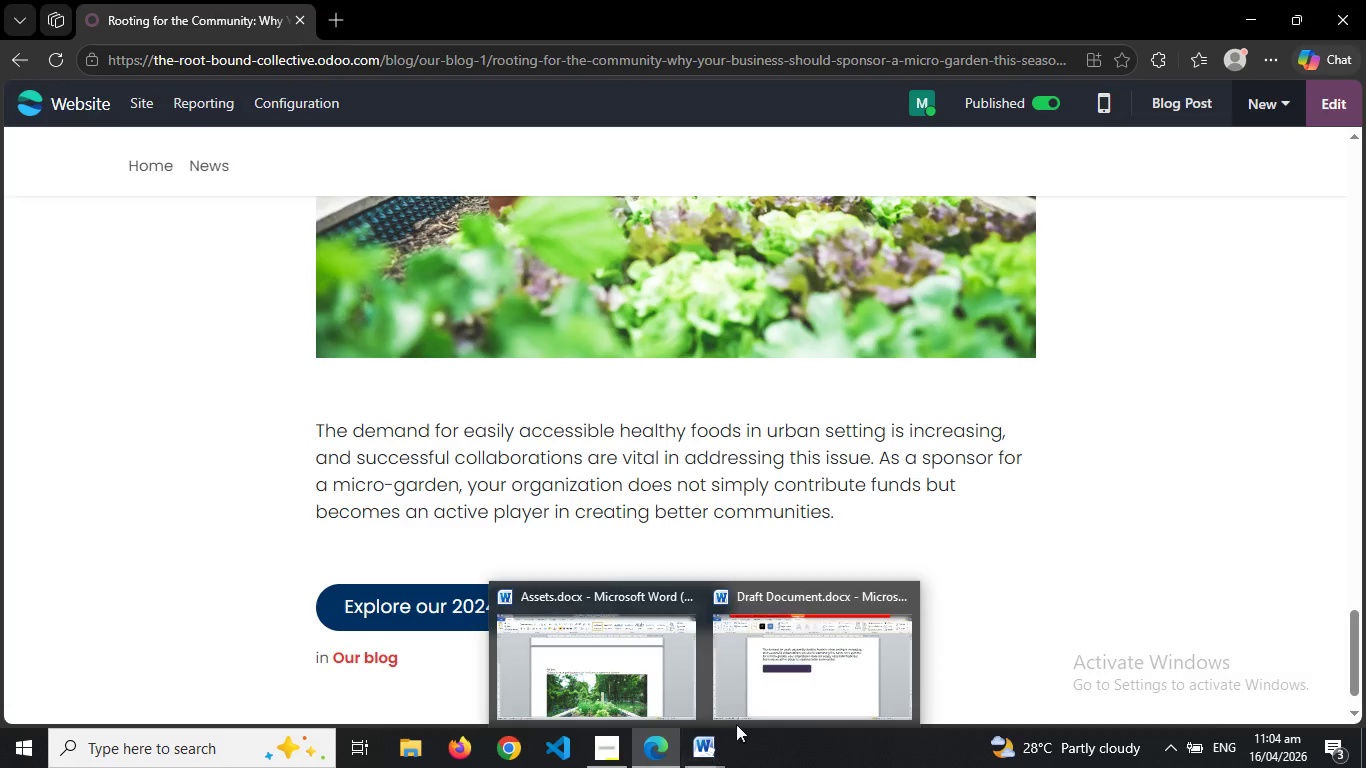 
left_click([786, 684])
 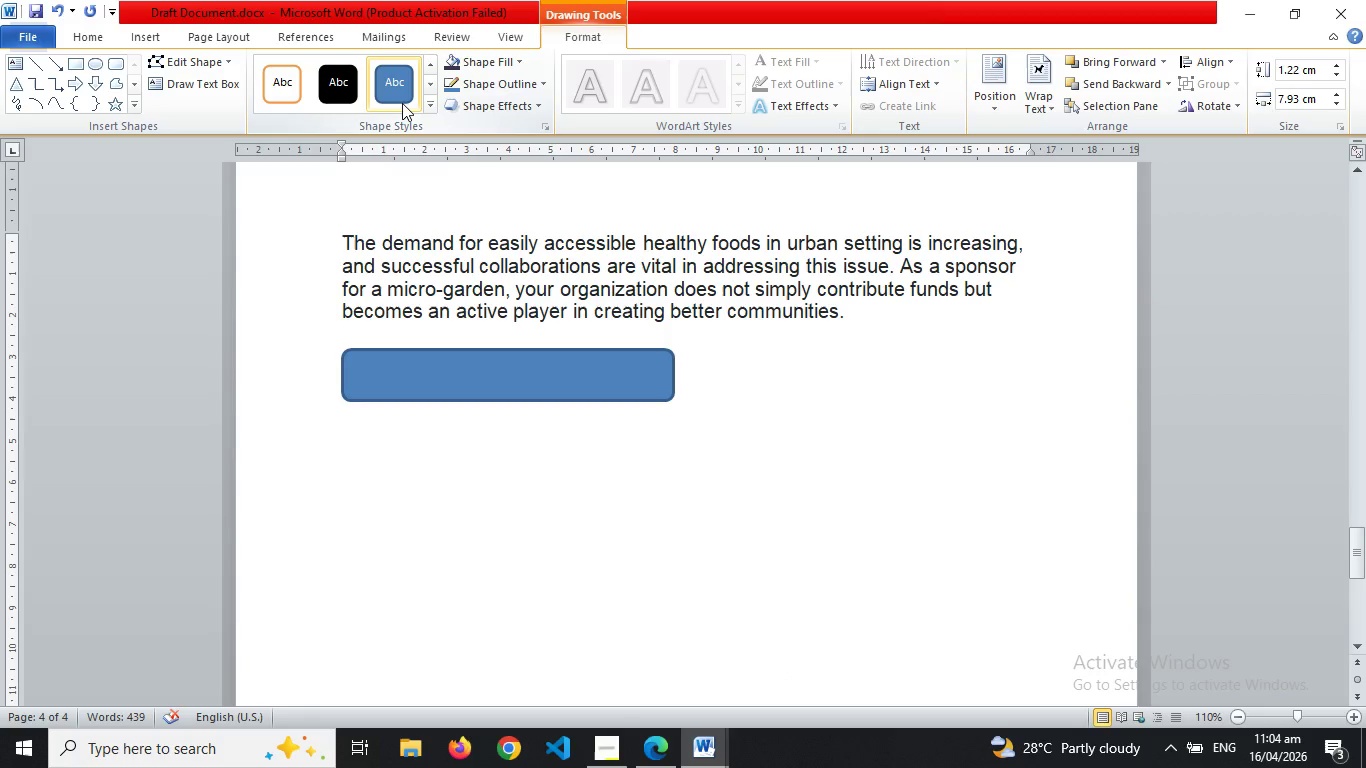 
left_click([402, 103])
 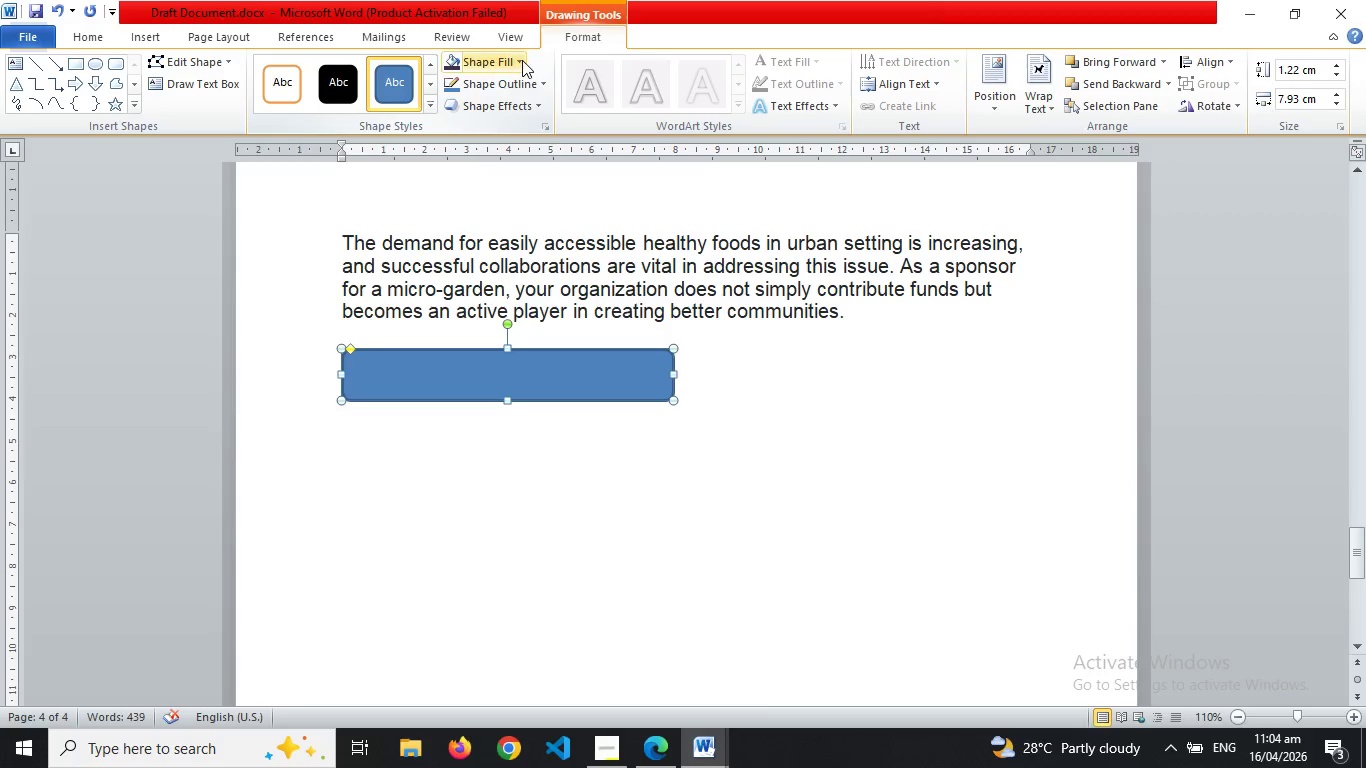 
left_click([522, 59])
 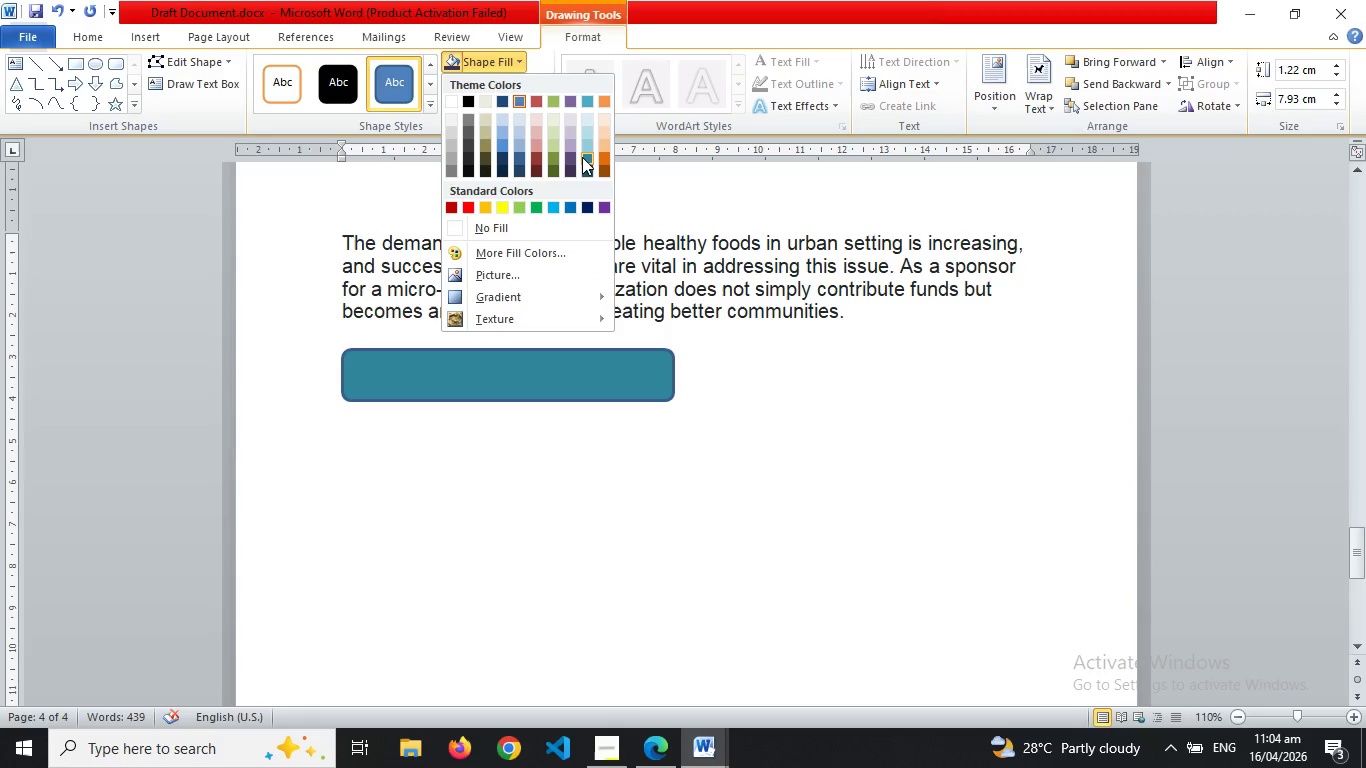 
left_click([582, 157])
 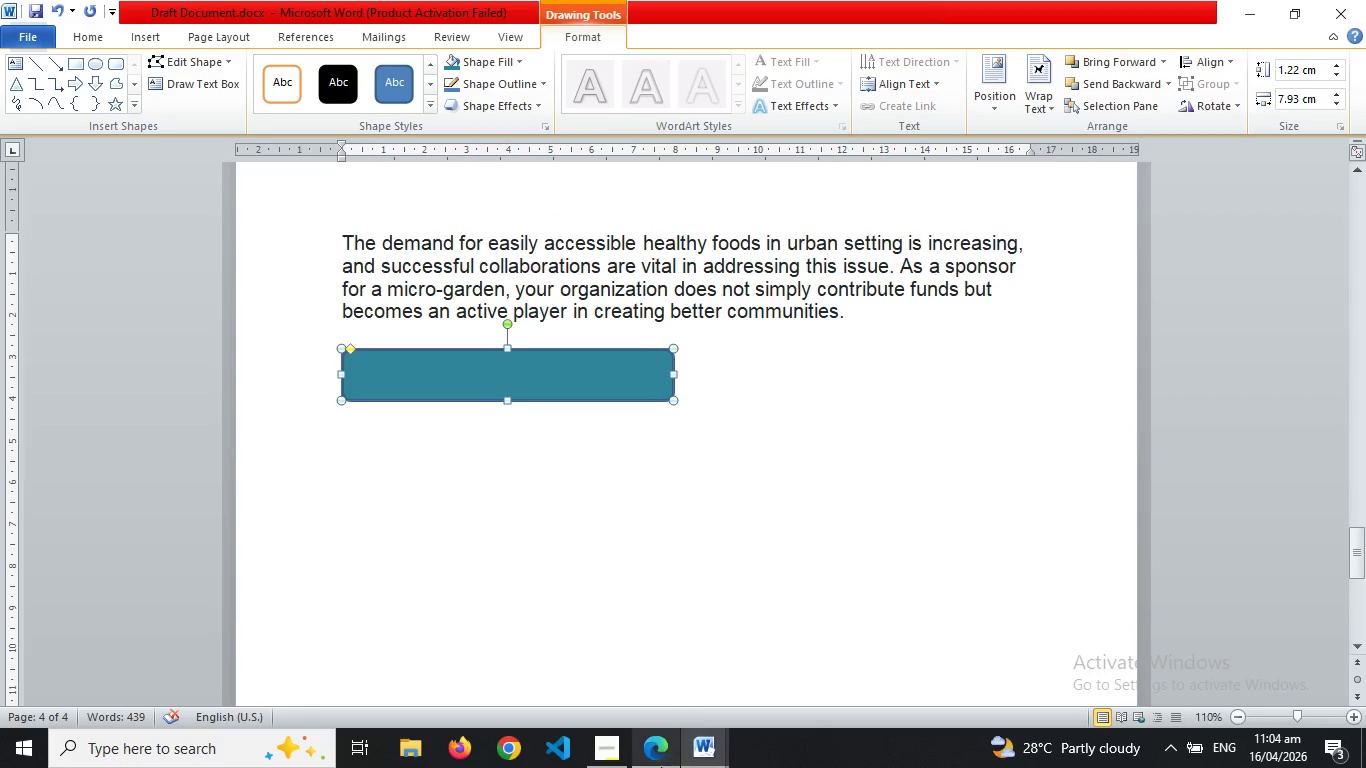 
left_click([661, 767])
 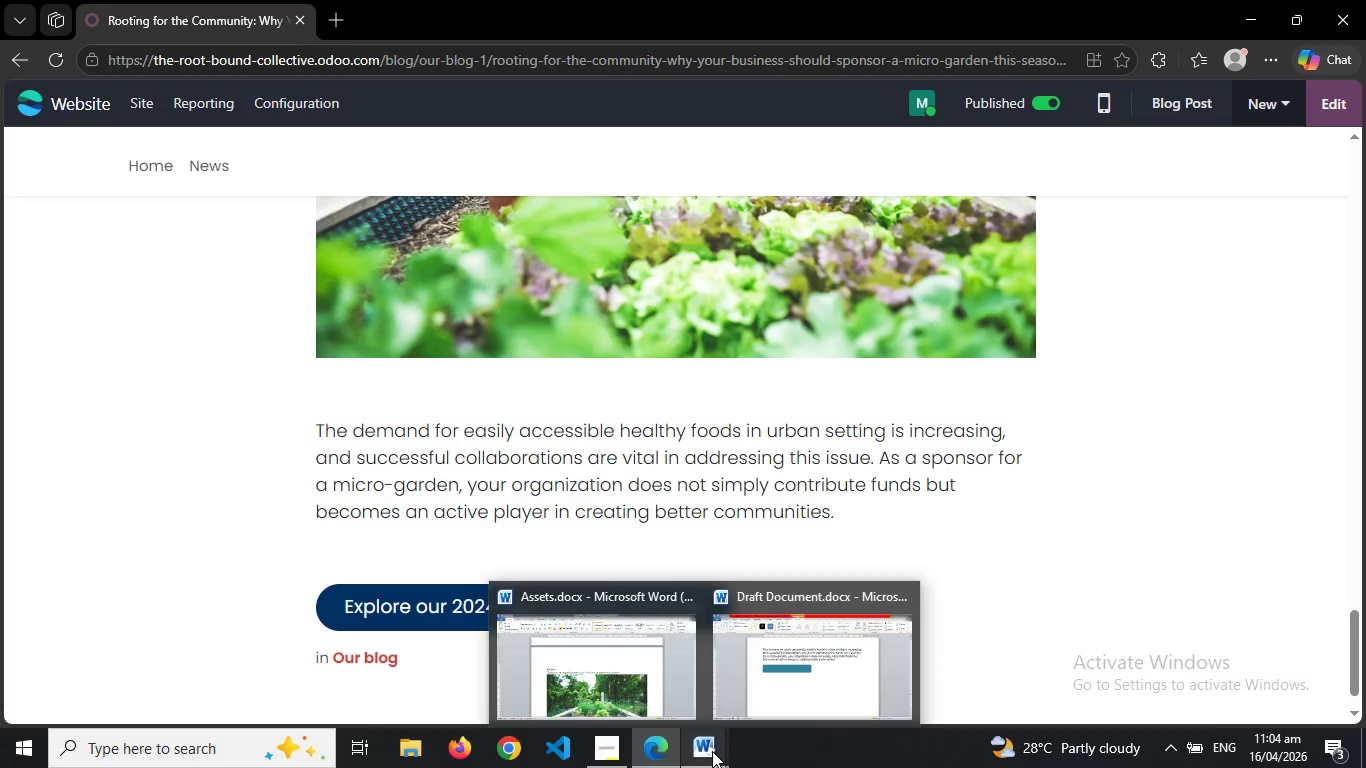 
left_click([801, 679])
 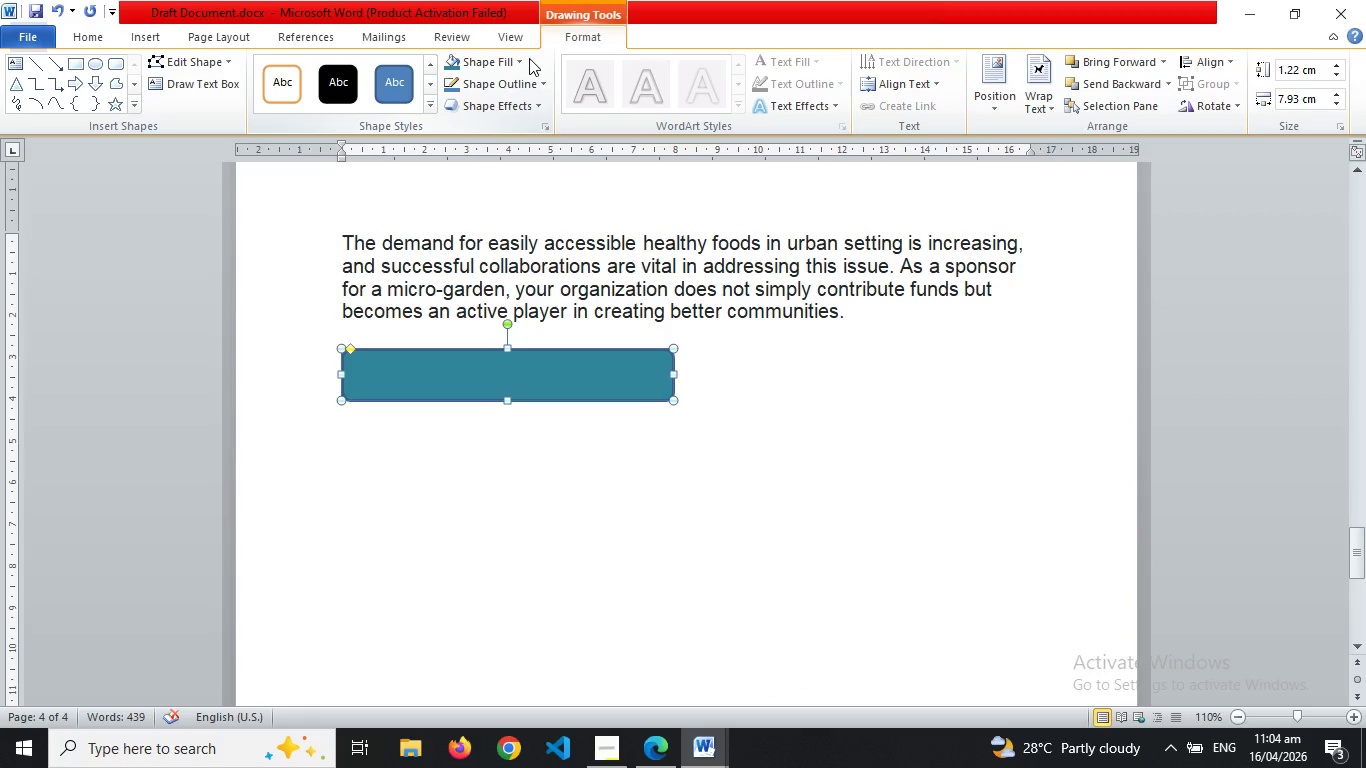 
left_click([521, 58])
 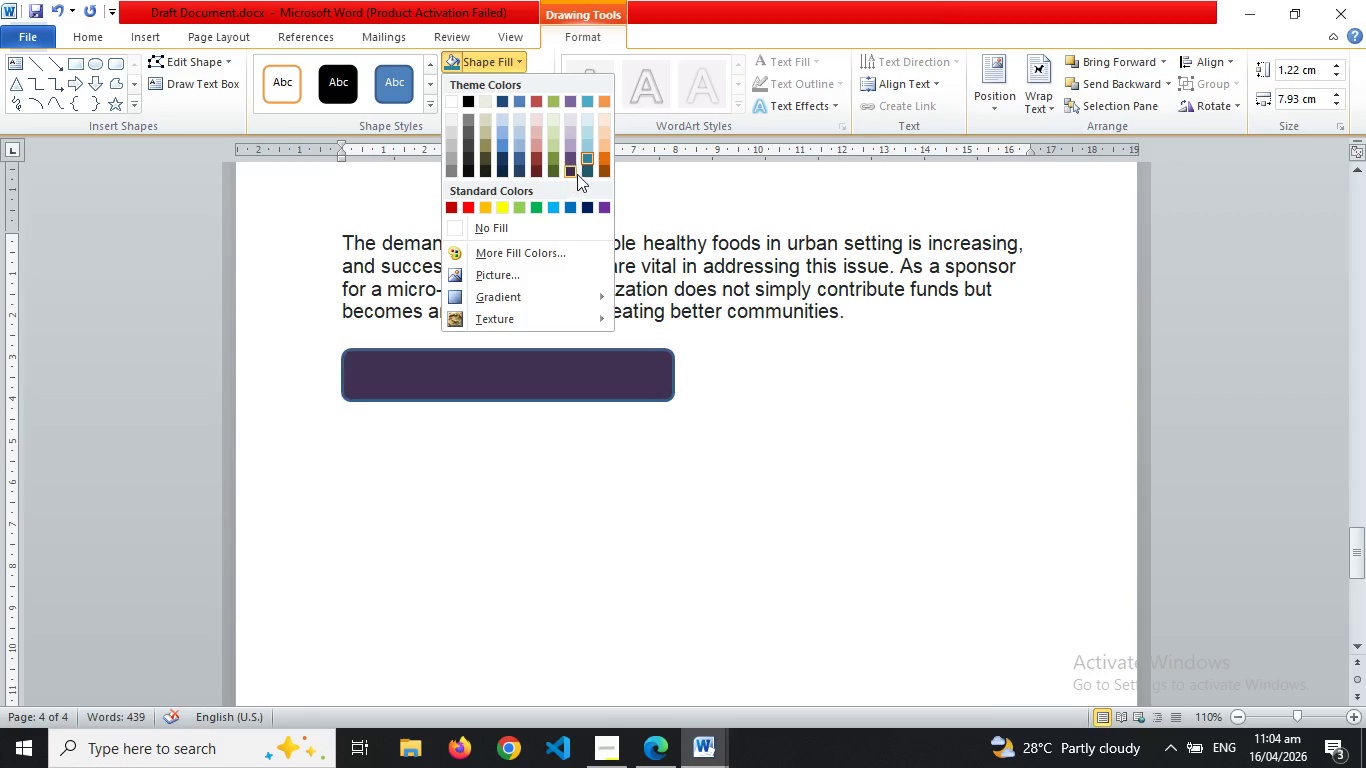 
wait(5.55)
 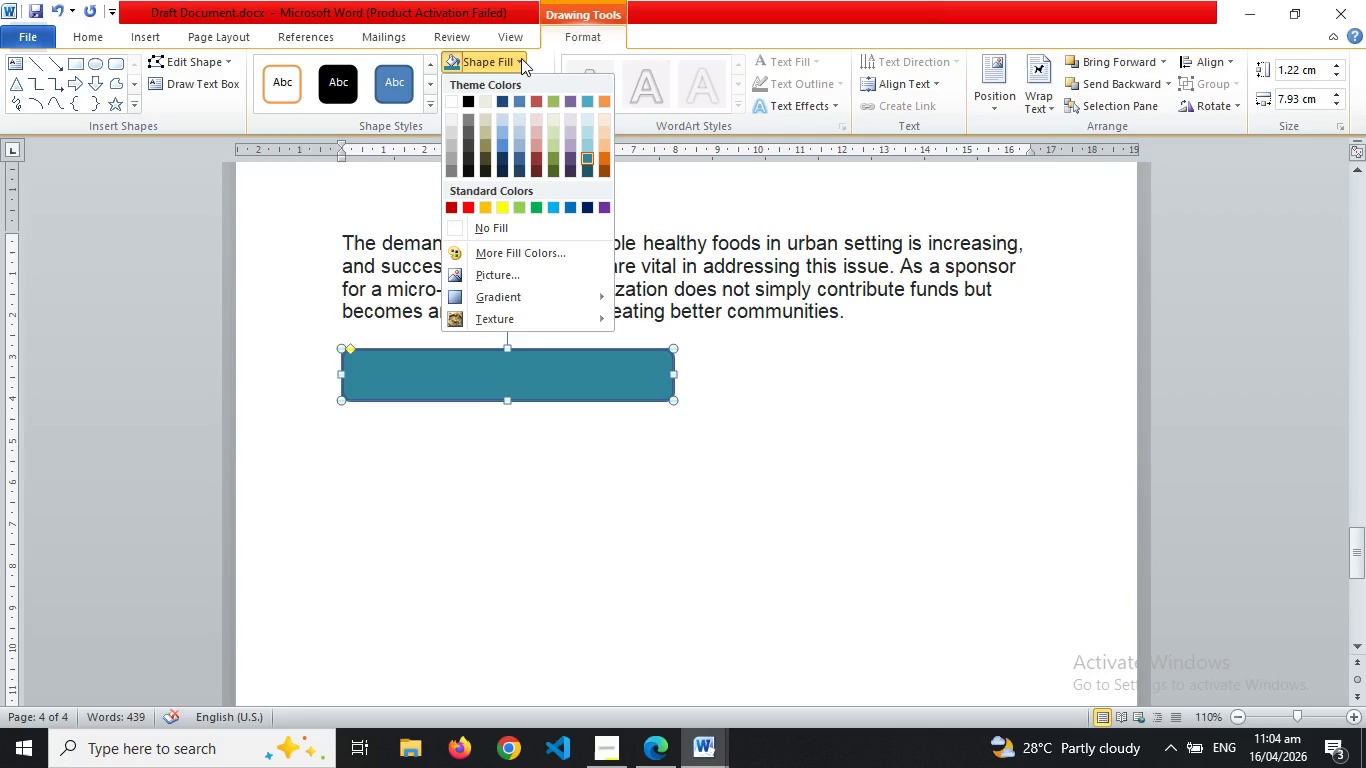 
left_click([588, 172])
 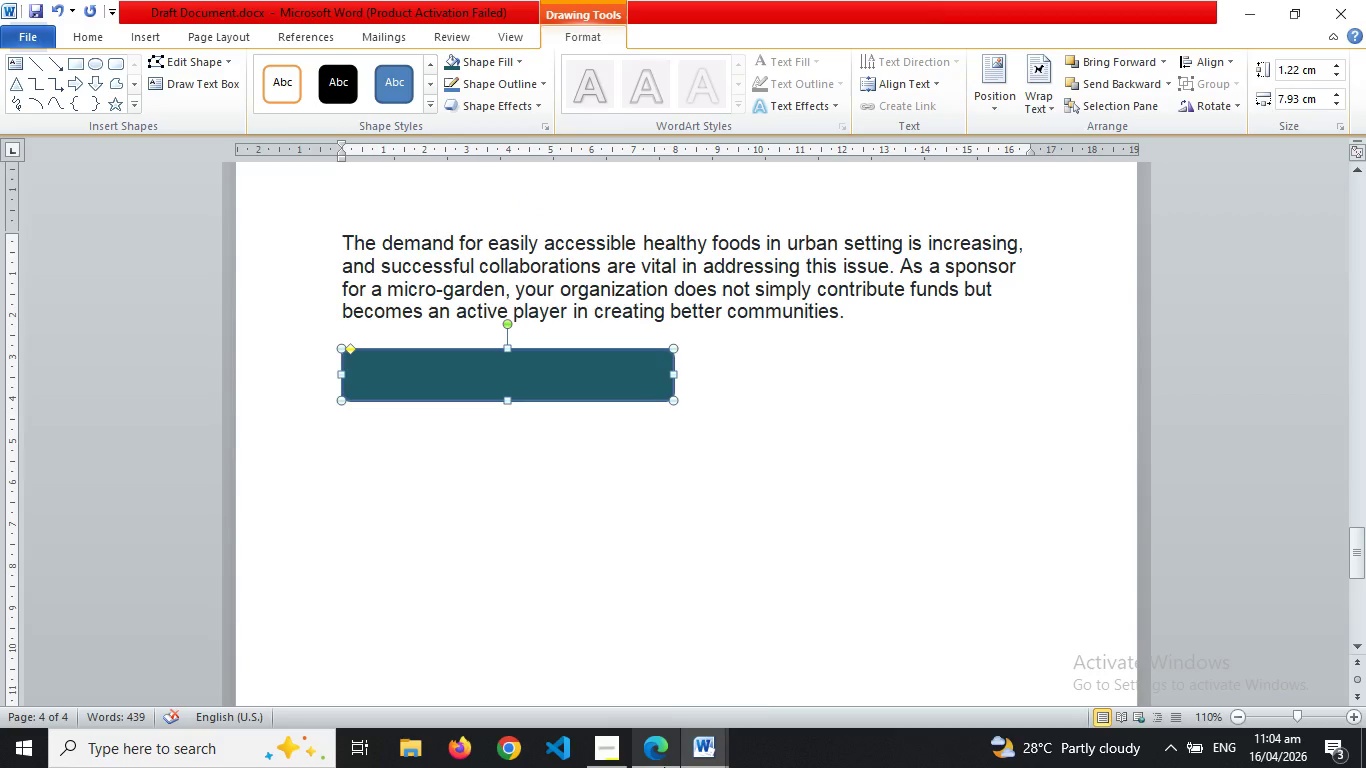 
left_click([664, 767])
 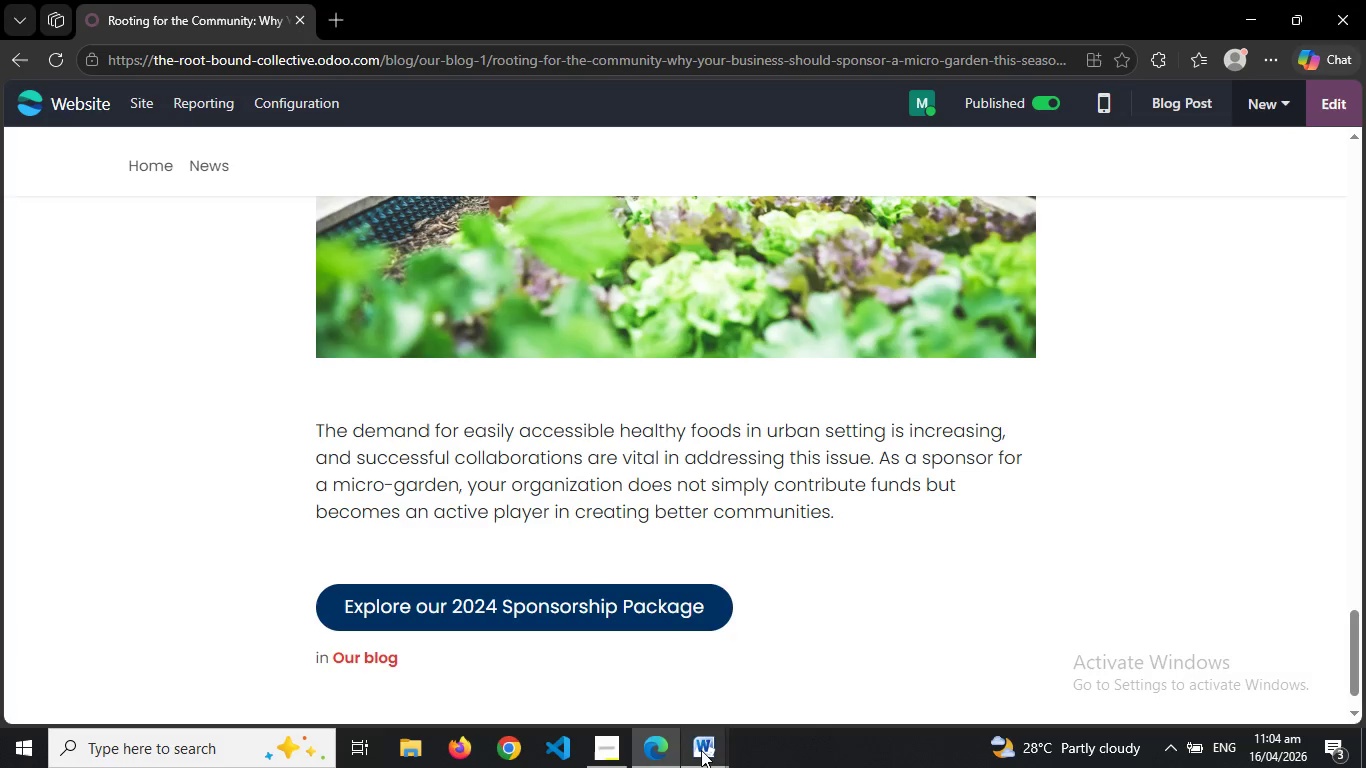 
left_click([703, 749])
 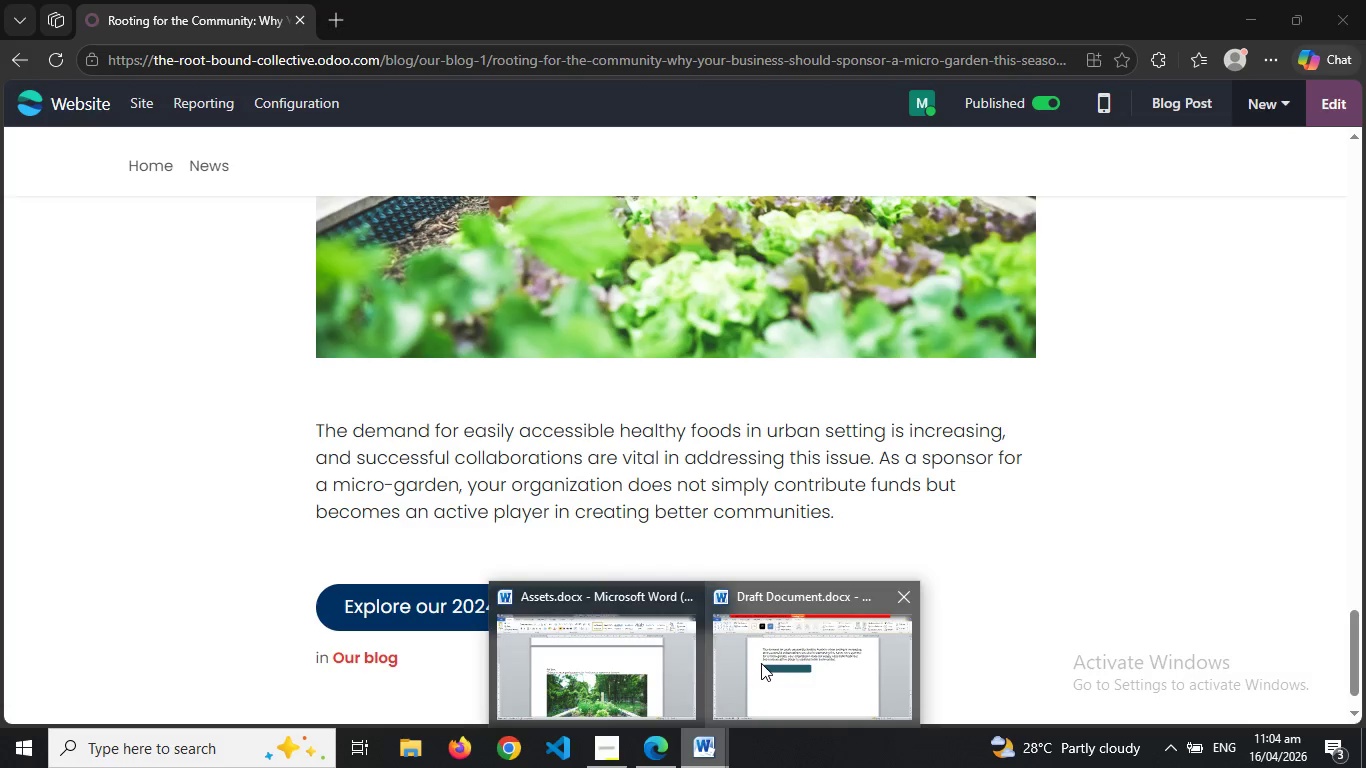 
left_click([761, 663])
 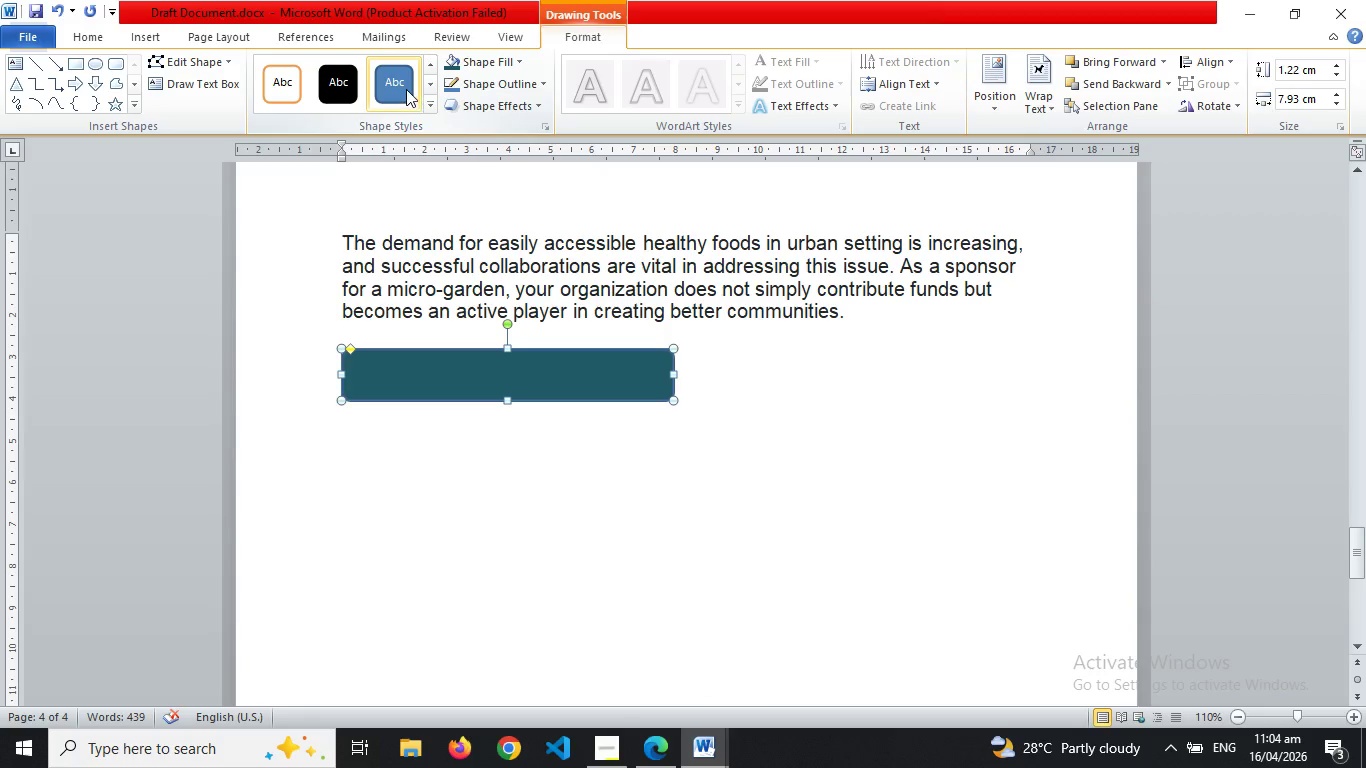 
left_click([405, 89])
 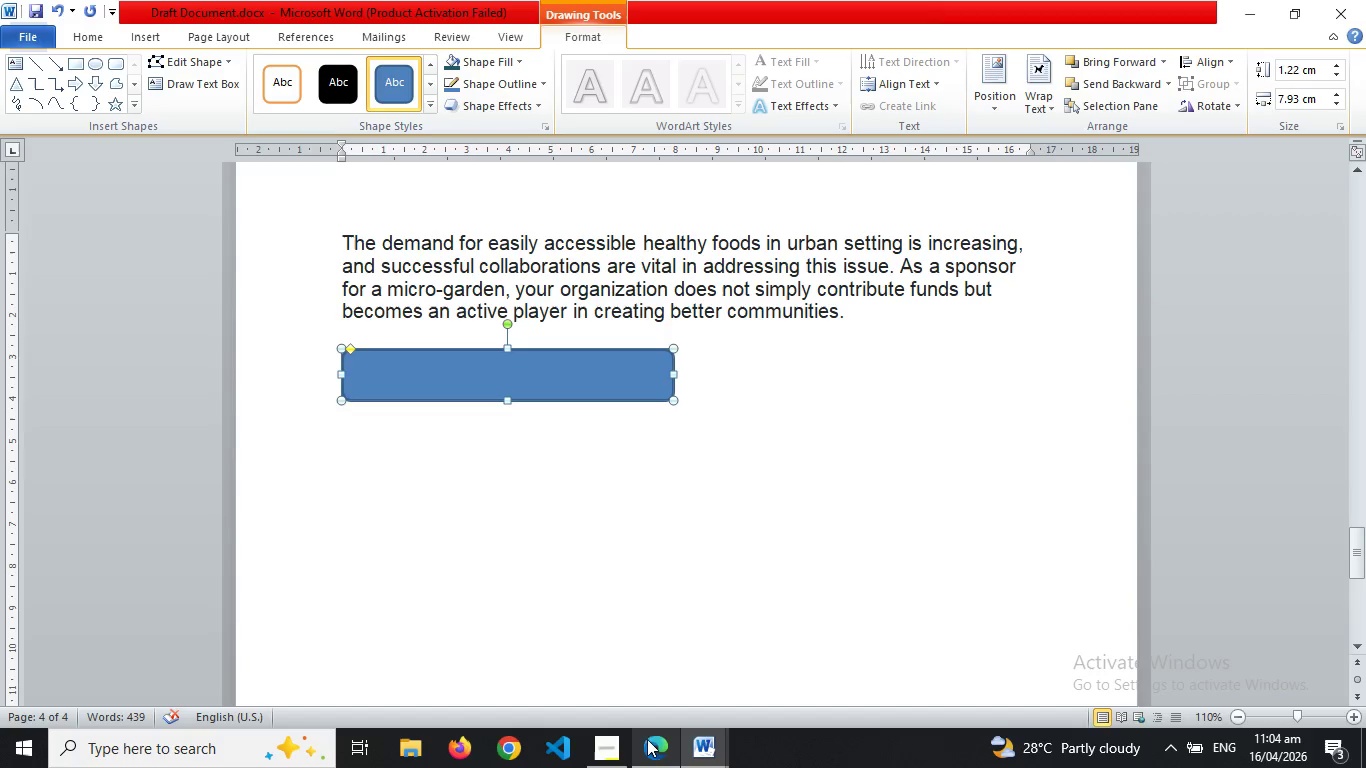 
left_click([655, 747])
 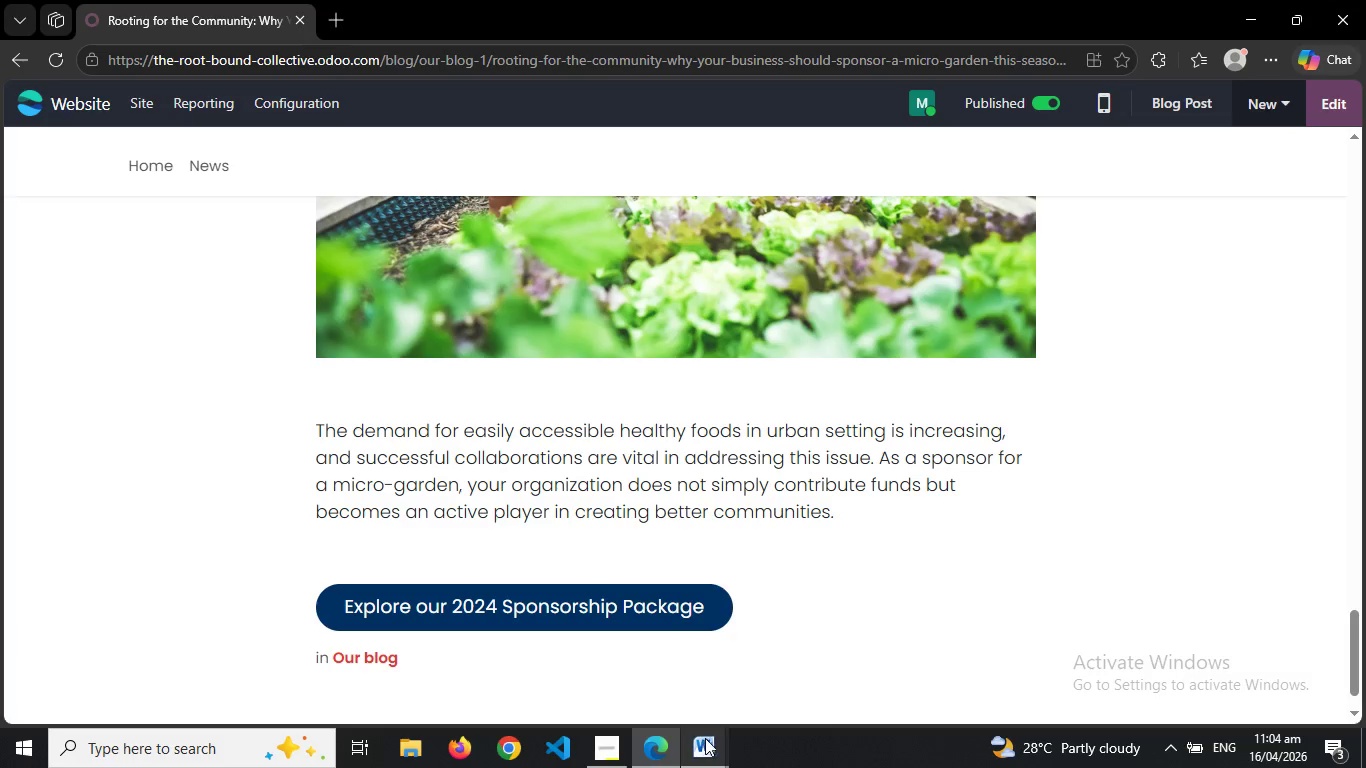 
left_click([709, 738])
 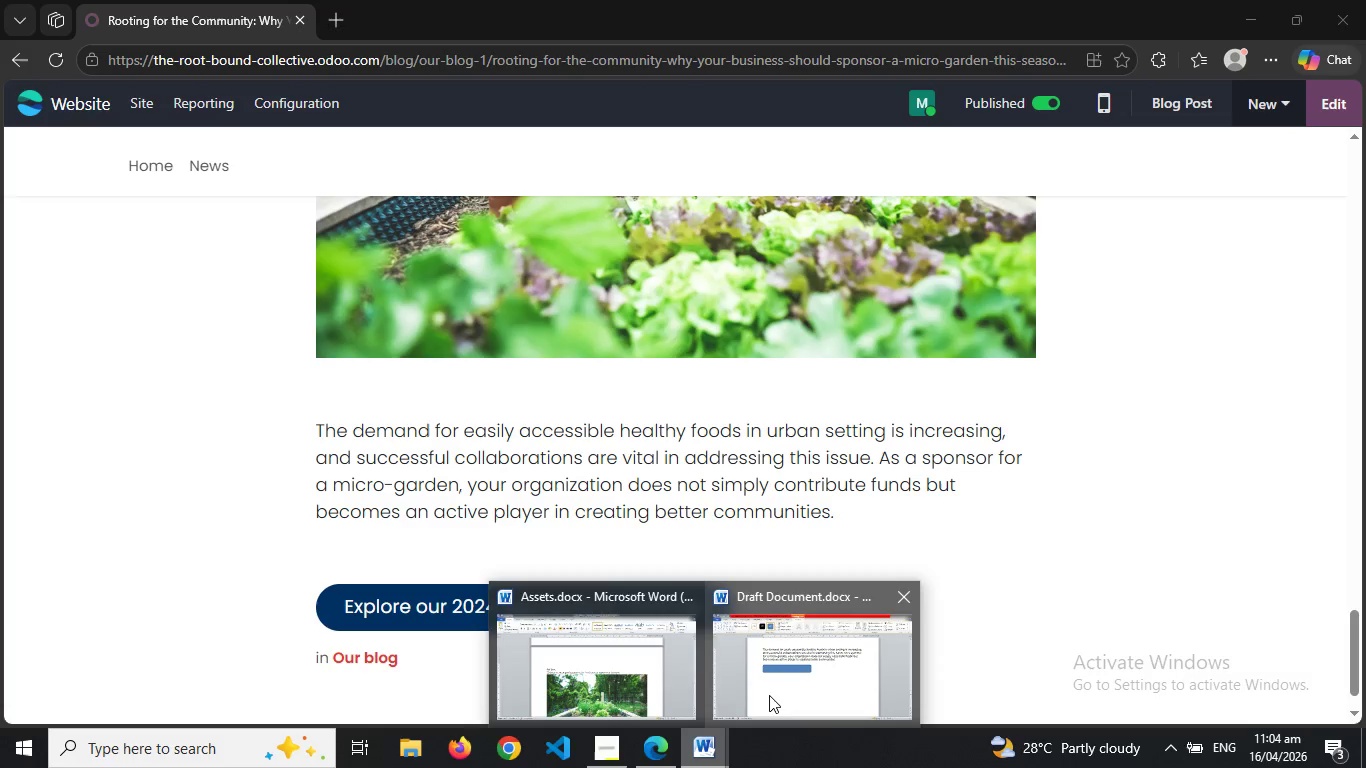 
left_click([769, 695])
 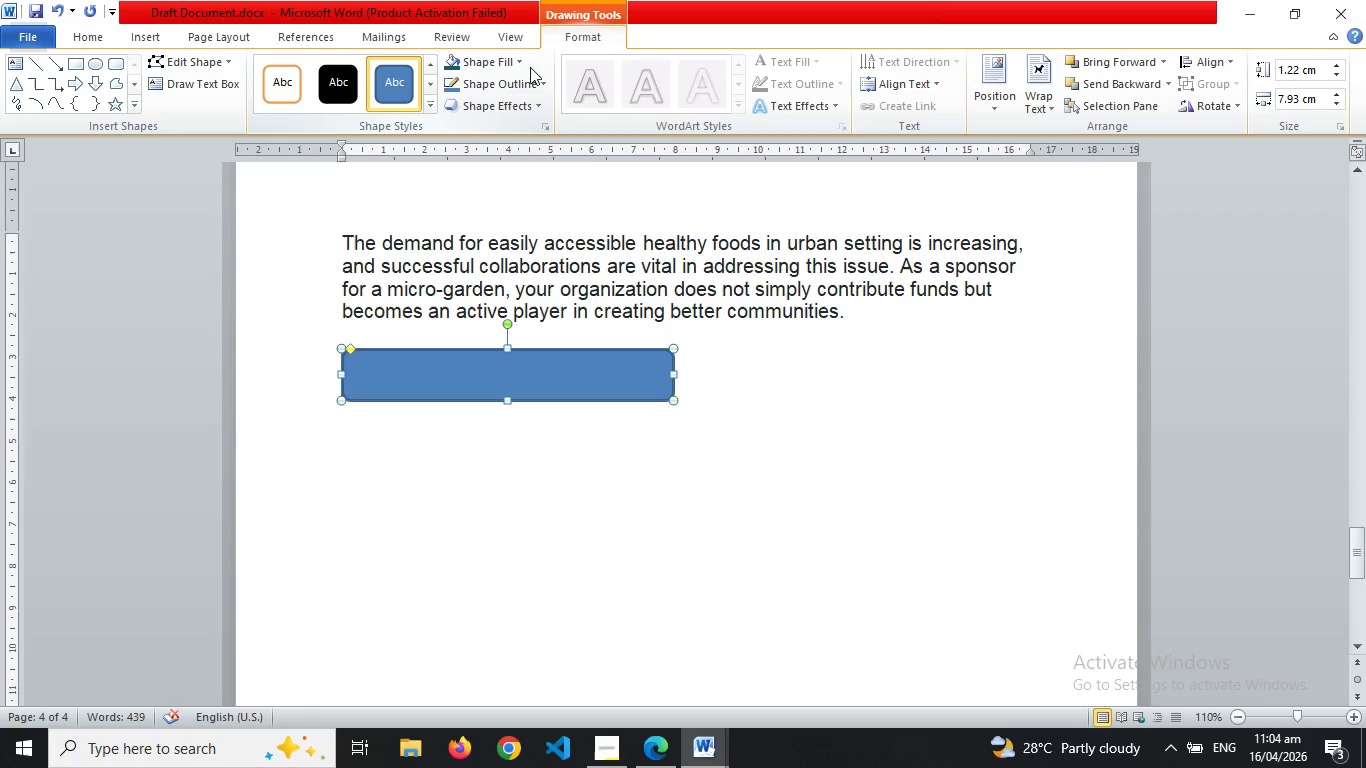 
left_click([520, 66])
 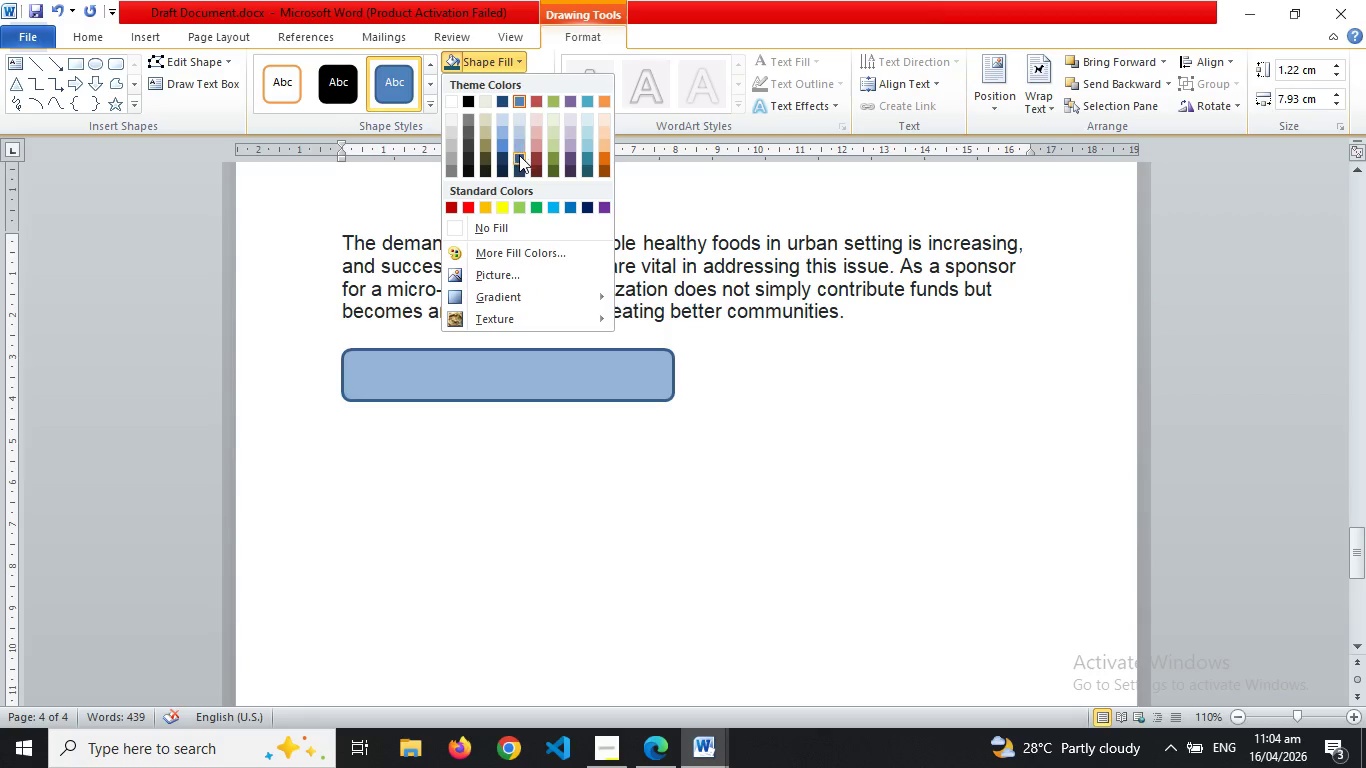 
left_click([519, 157])
 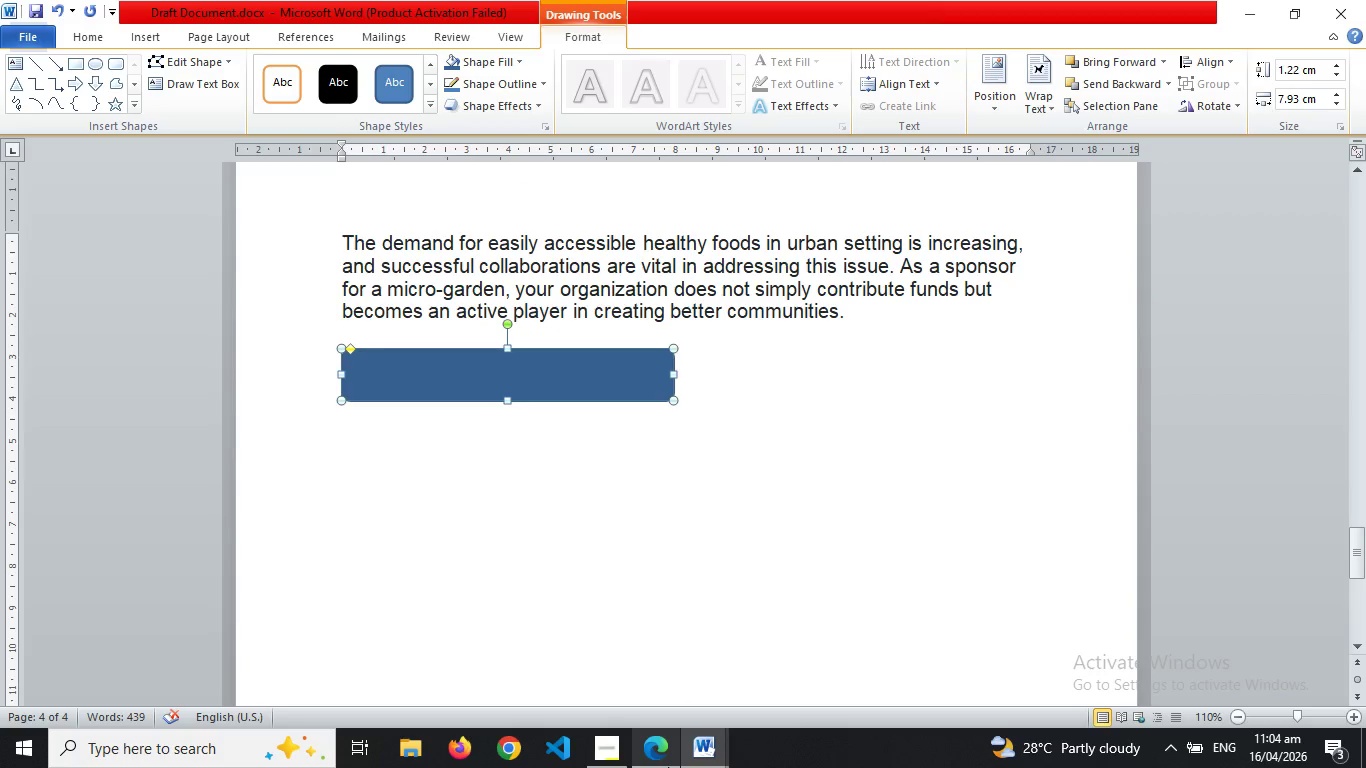 
left_click([668, 767])
 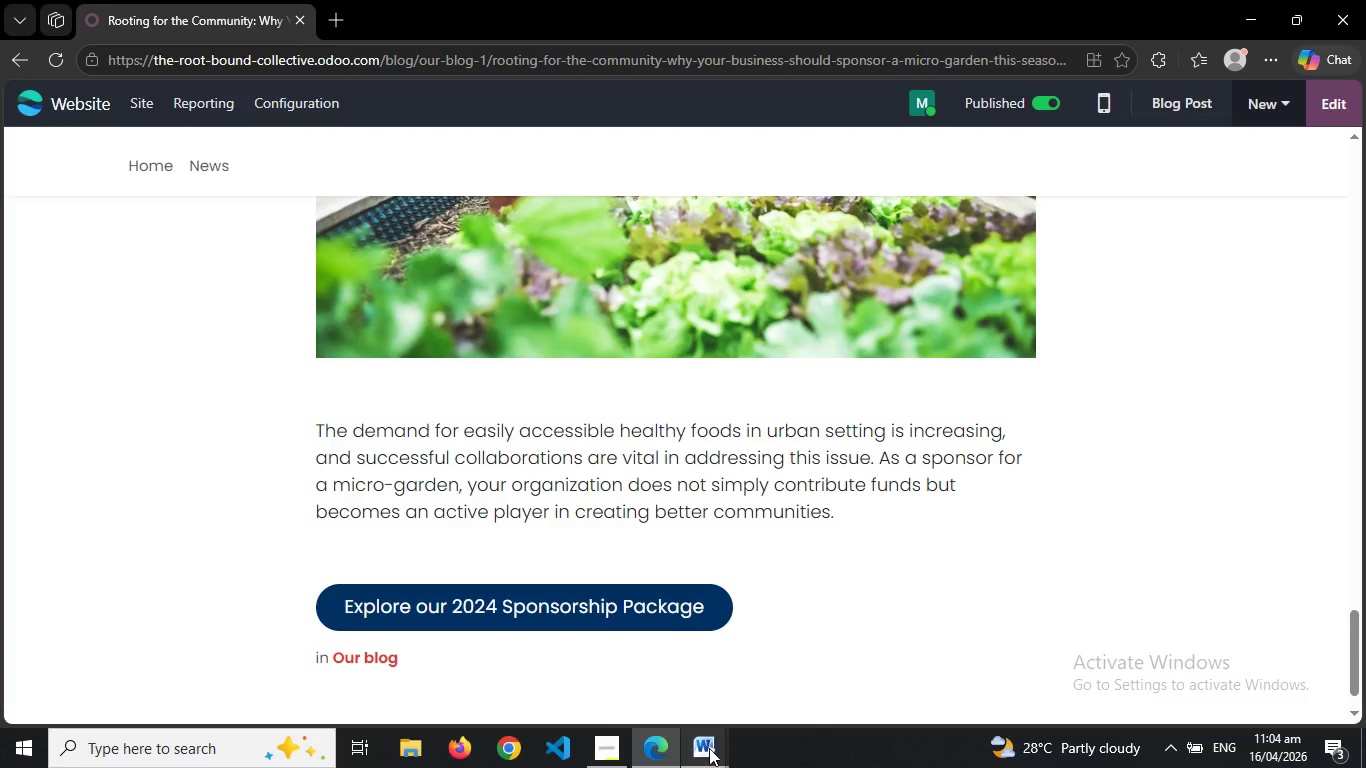 
left_click([709, 748])
 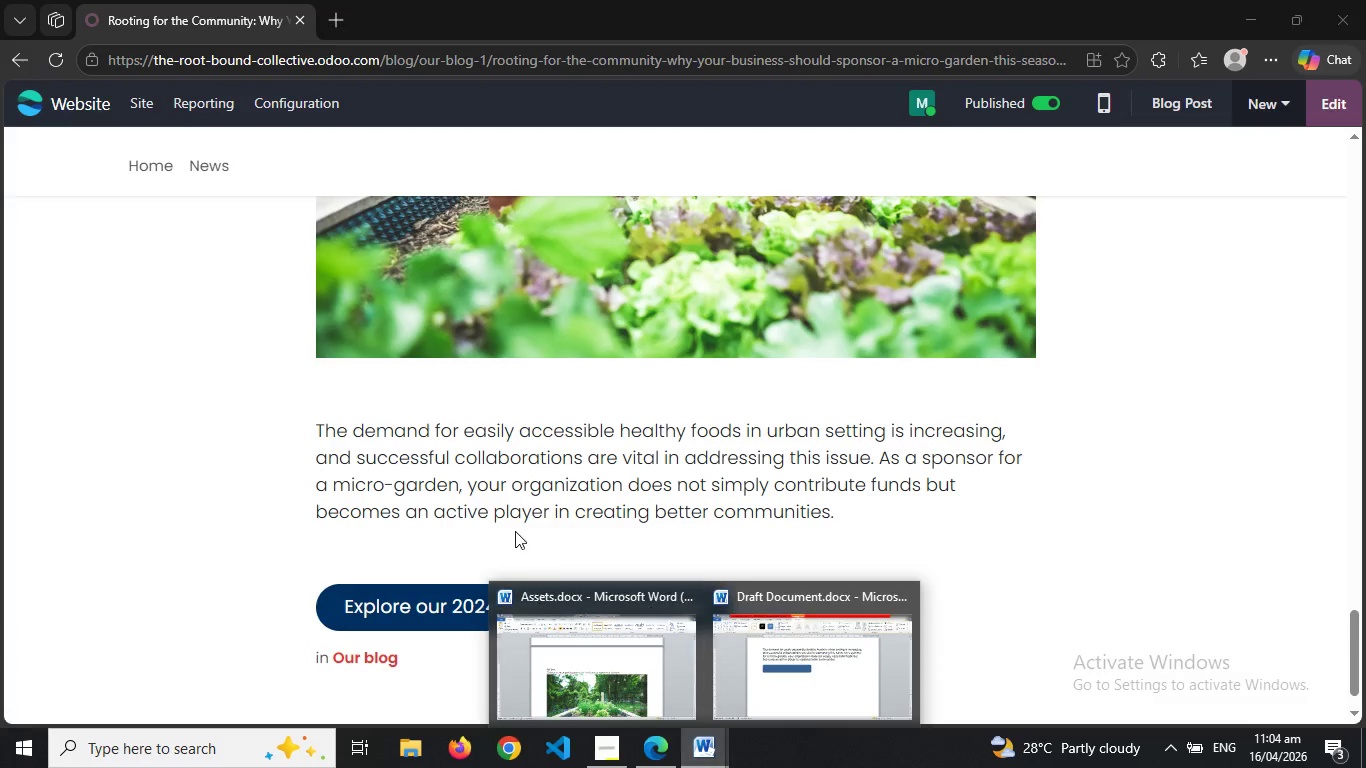 
left_click([515, 530])
 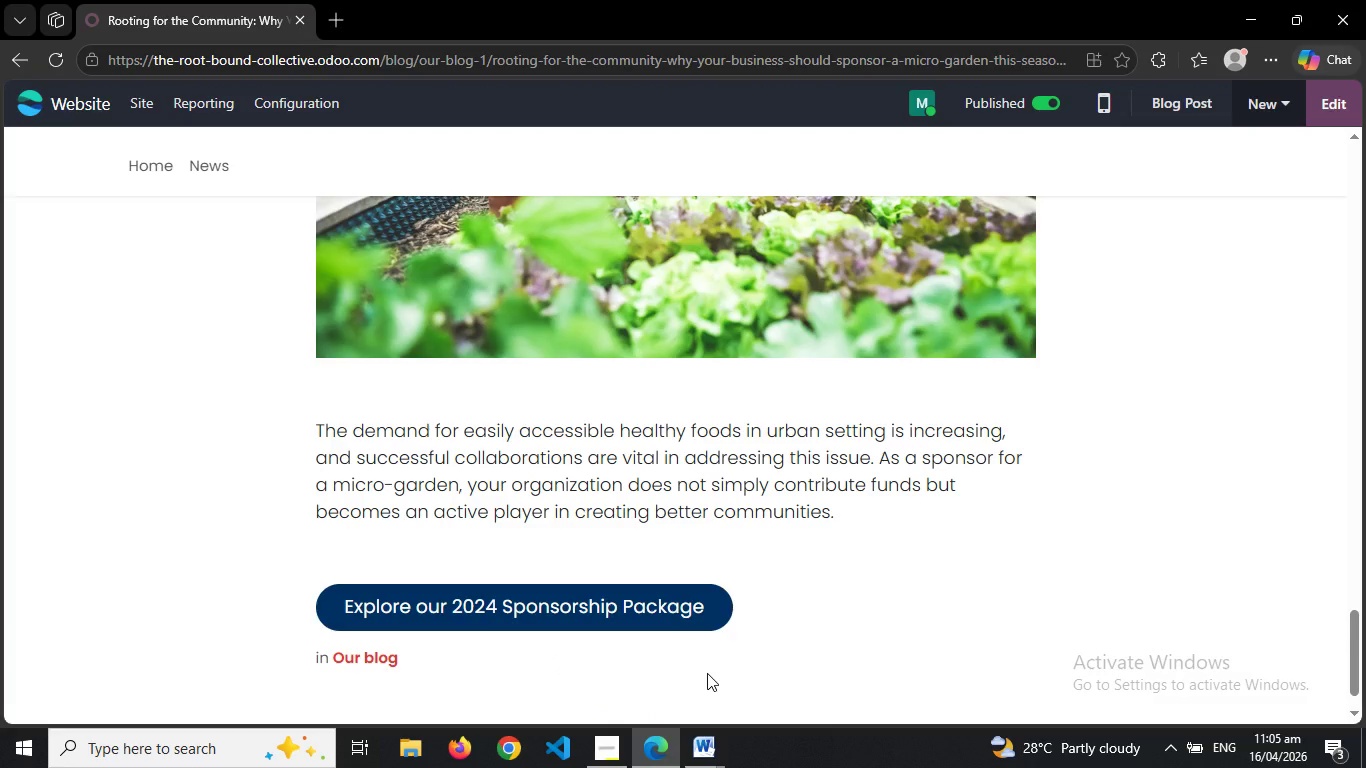 
wait(5.11)
 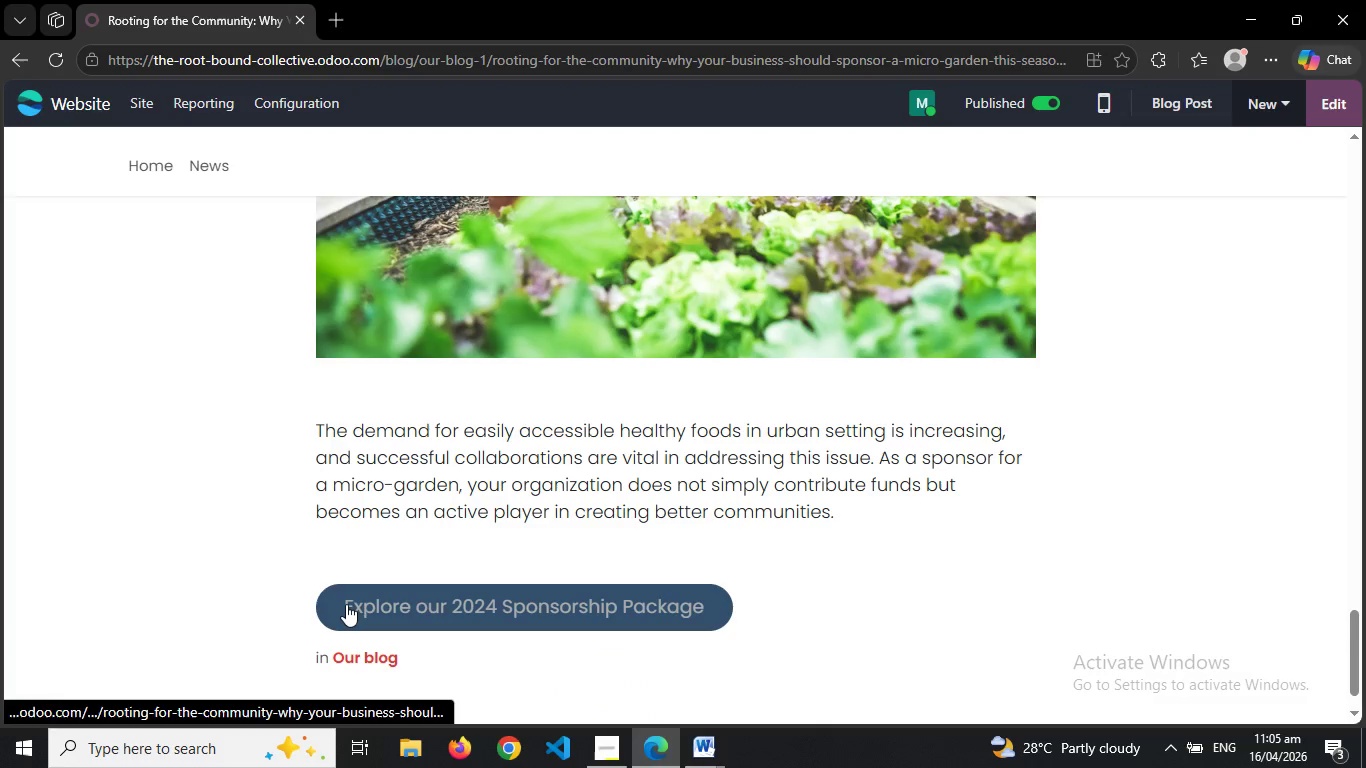 
left_click([702, 754])
 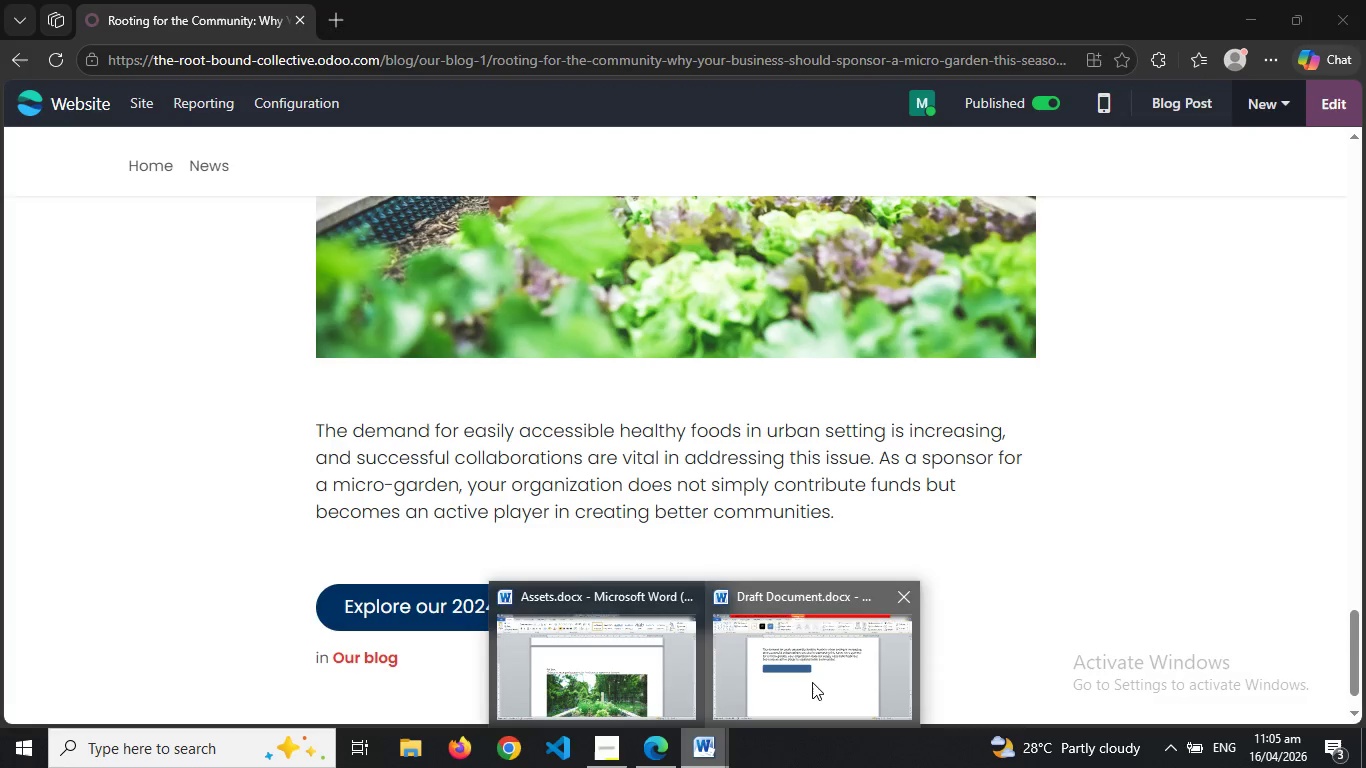 
left_click([812, 682])
 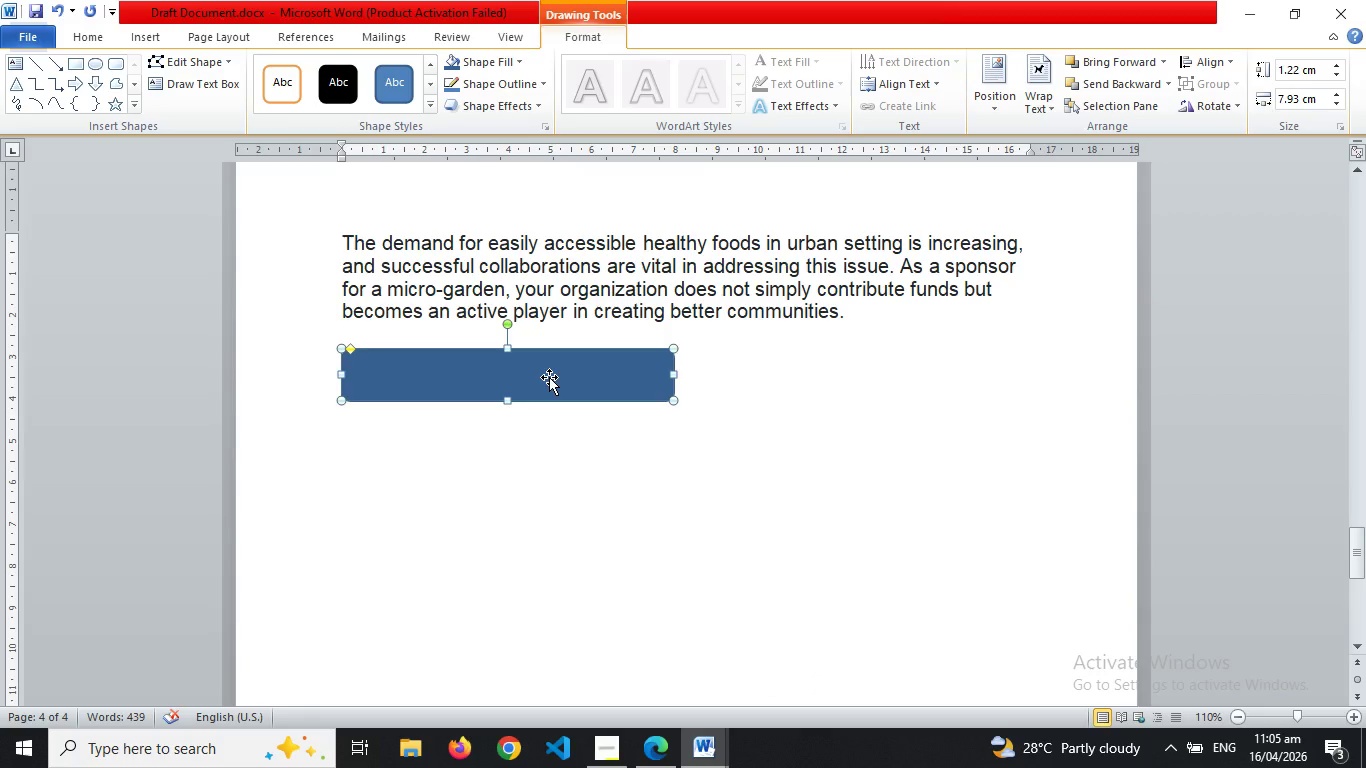 
right_click([549, 377])
 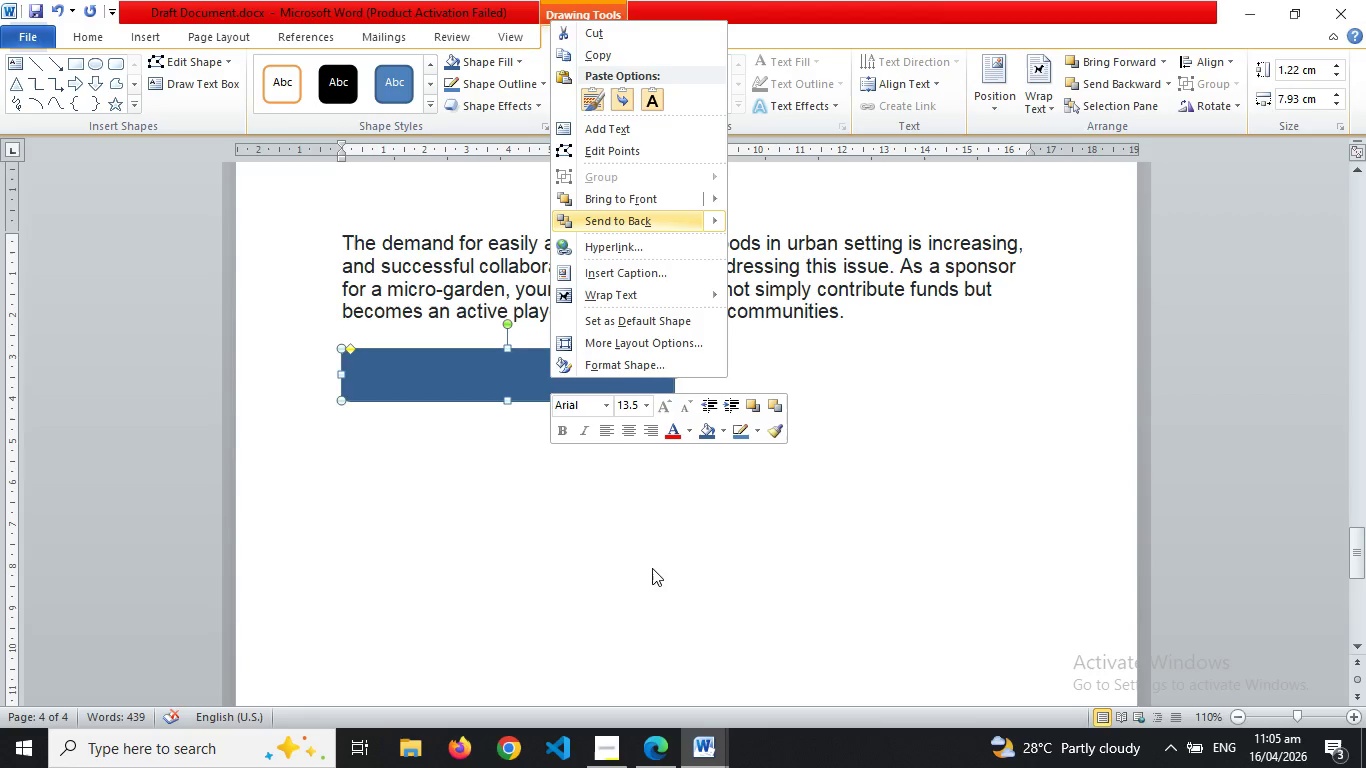 
left_click([662, 767])
 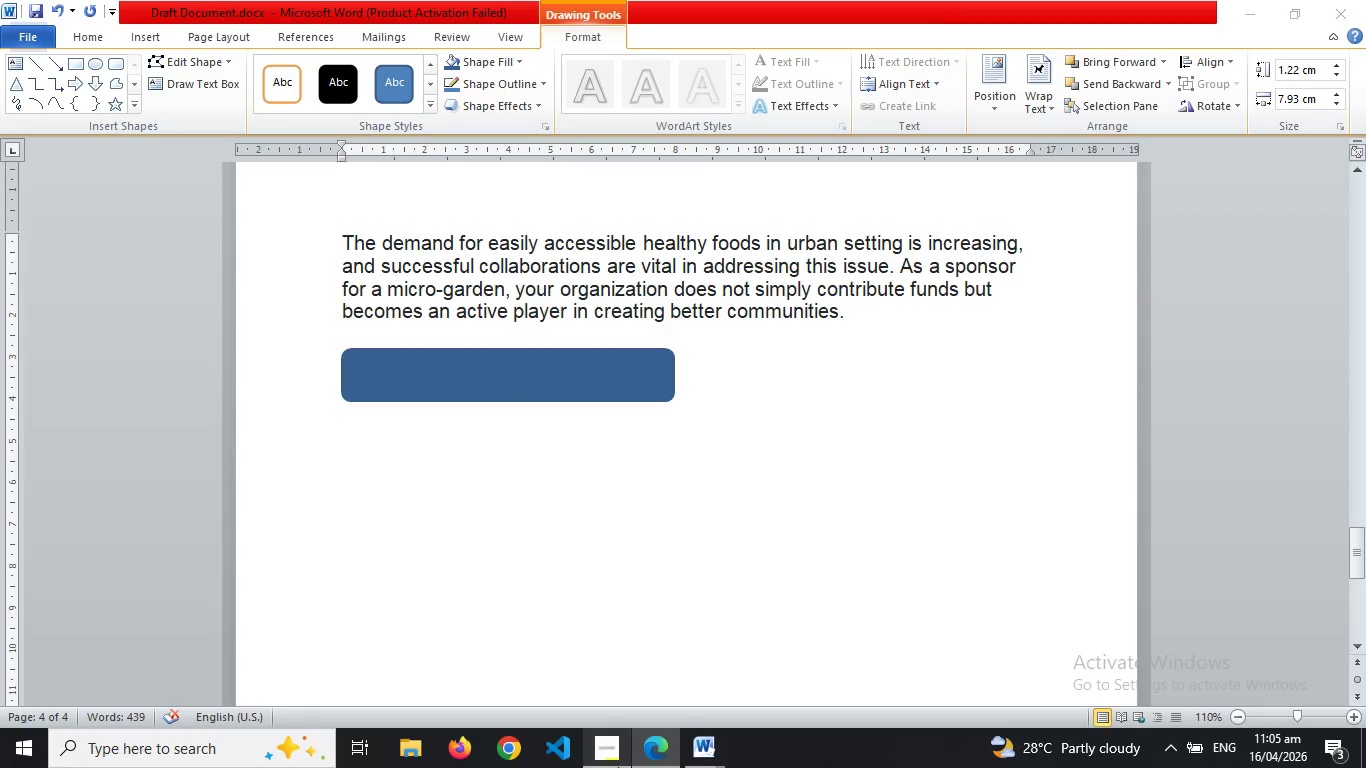 
mouse_move([676, 736])
 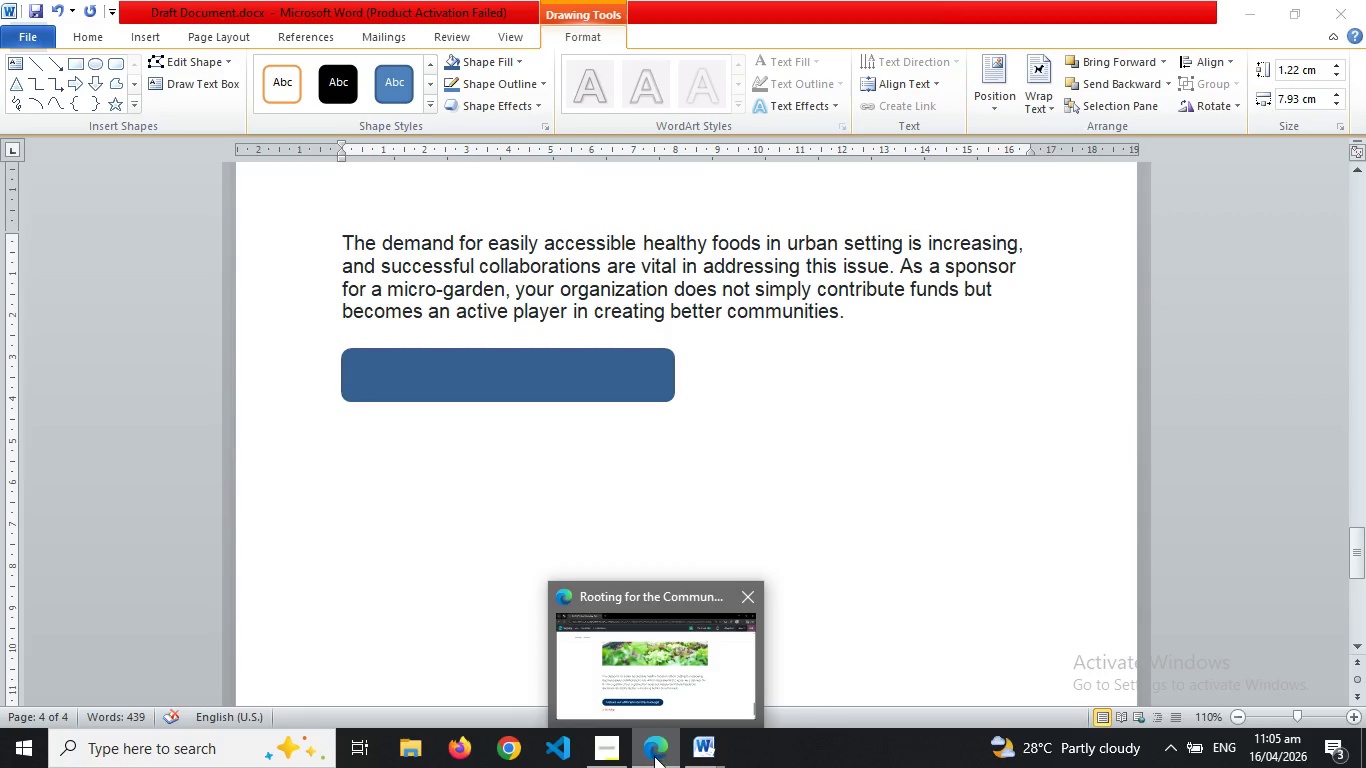 
left_click([654, 756])
 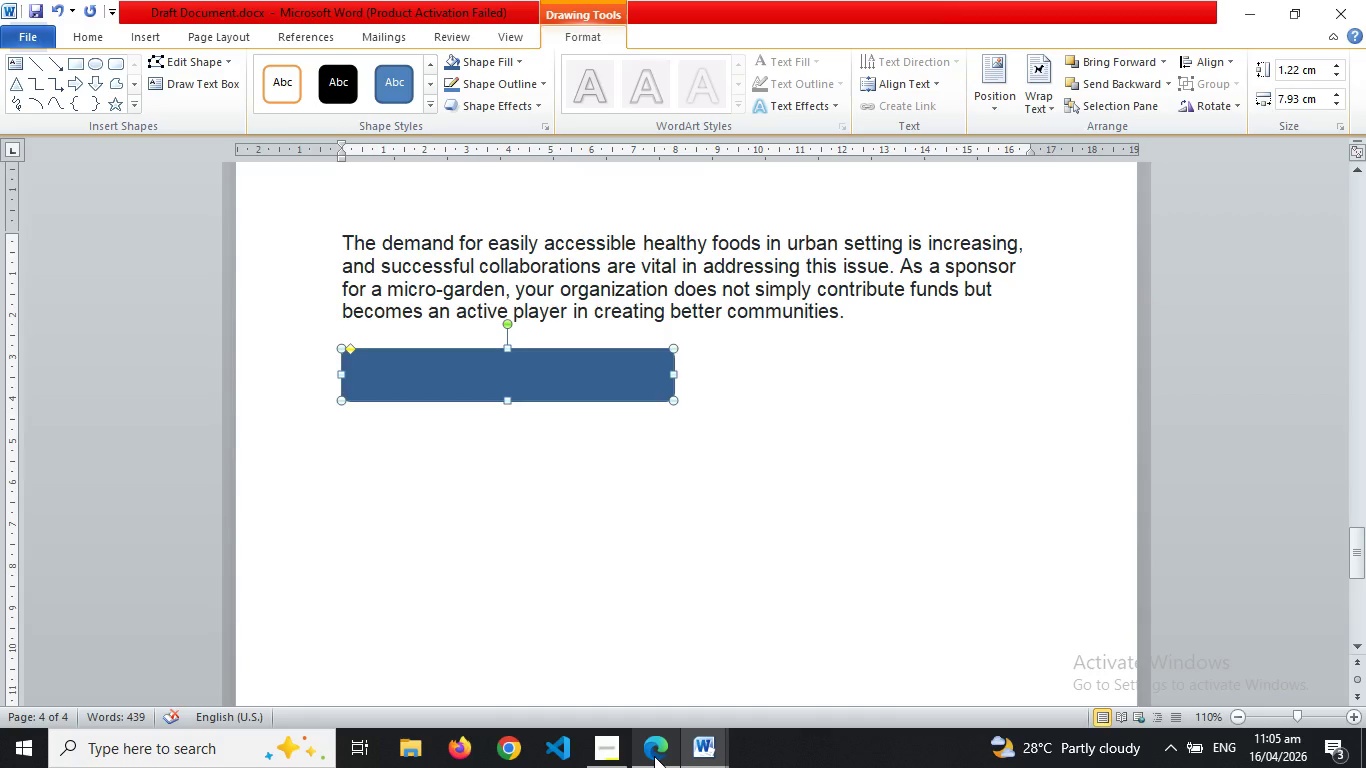 
left_click([654, 756])
 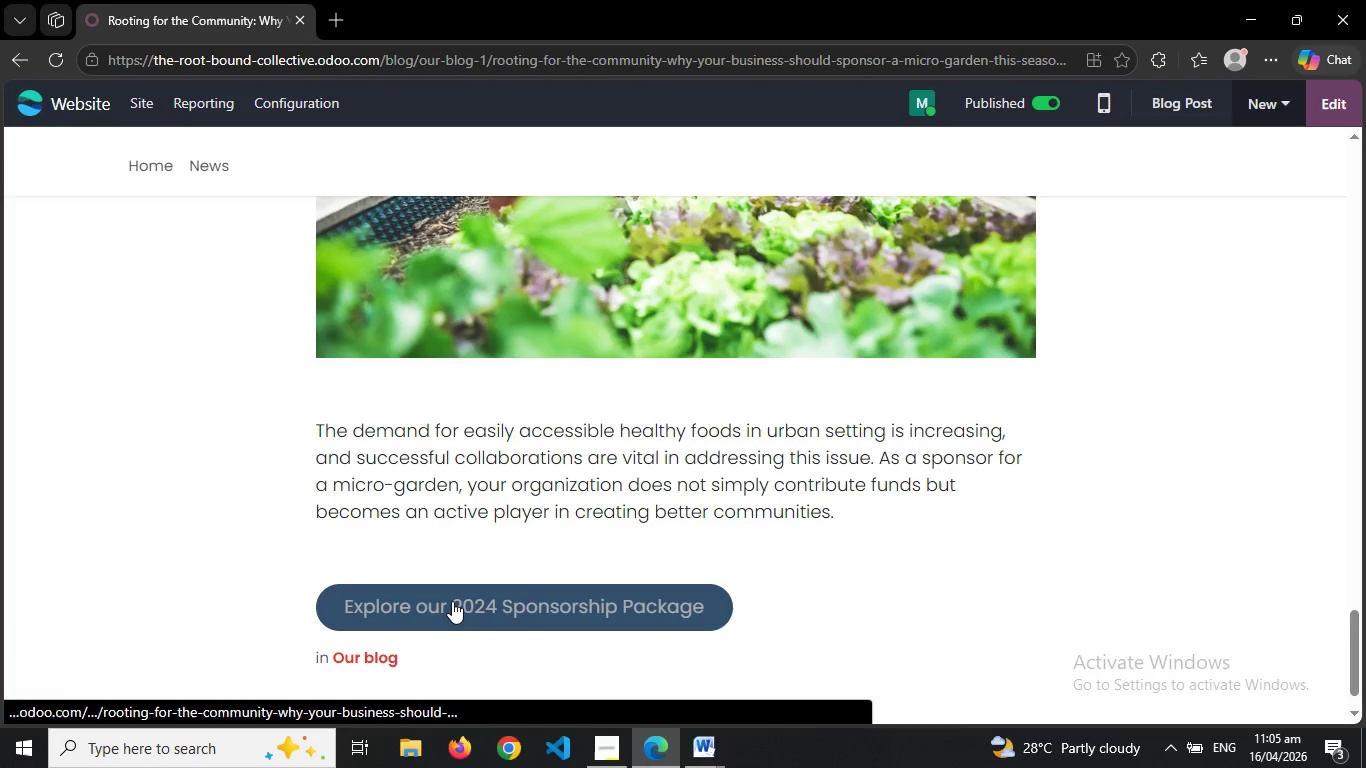 
right_click([452, 601])
 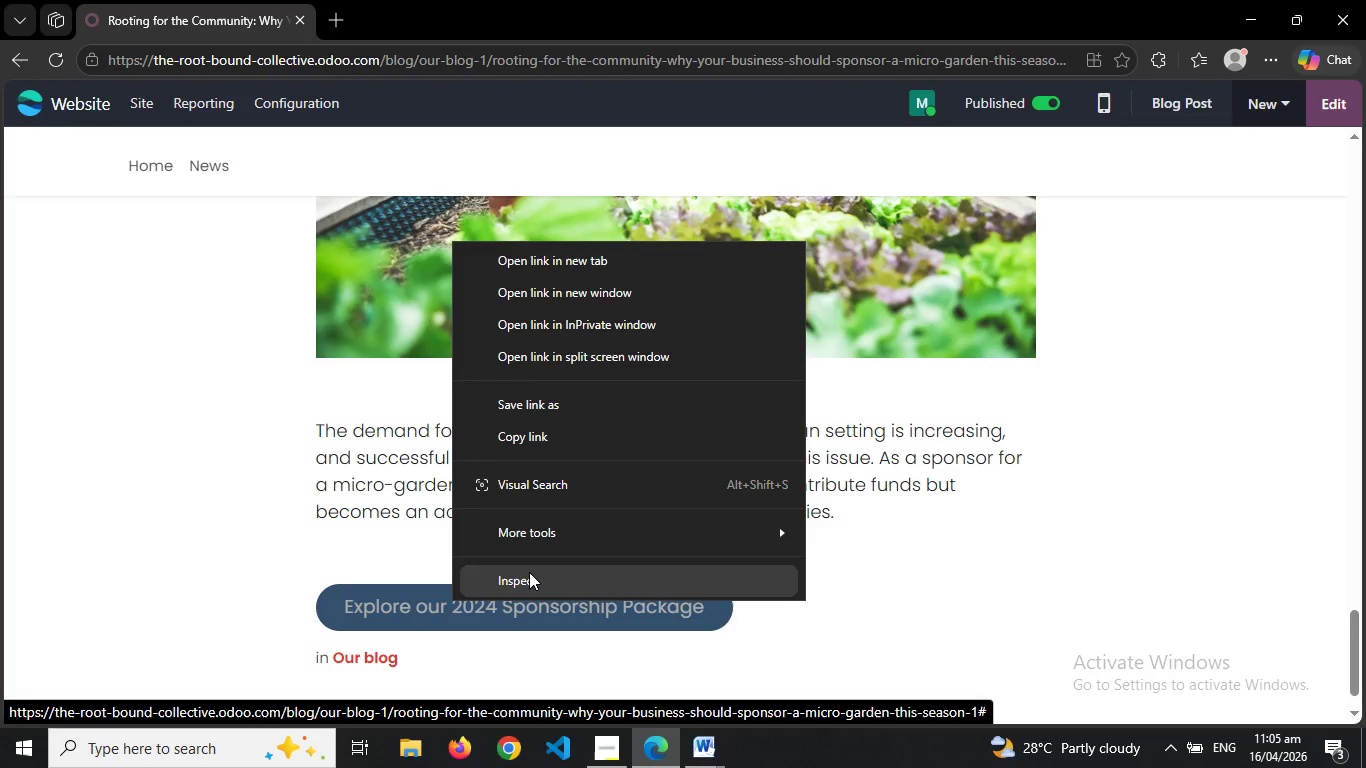 
left_click([529, 572])
 